 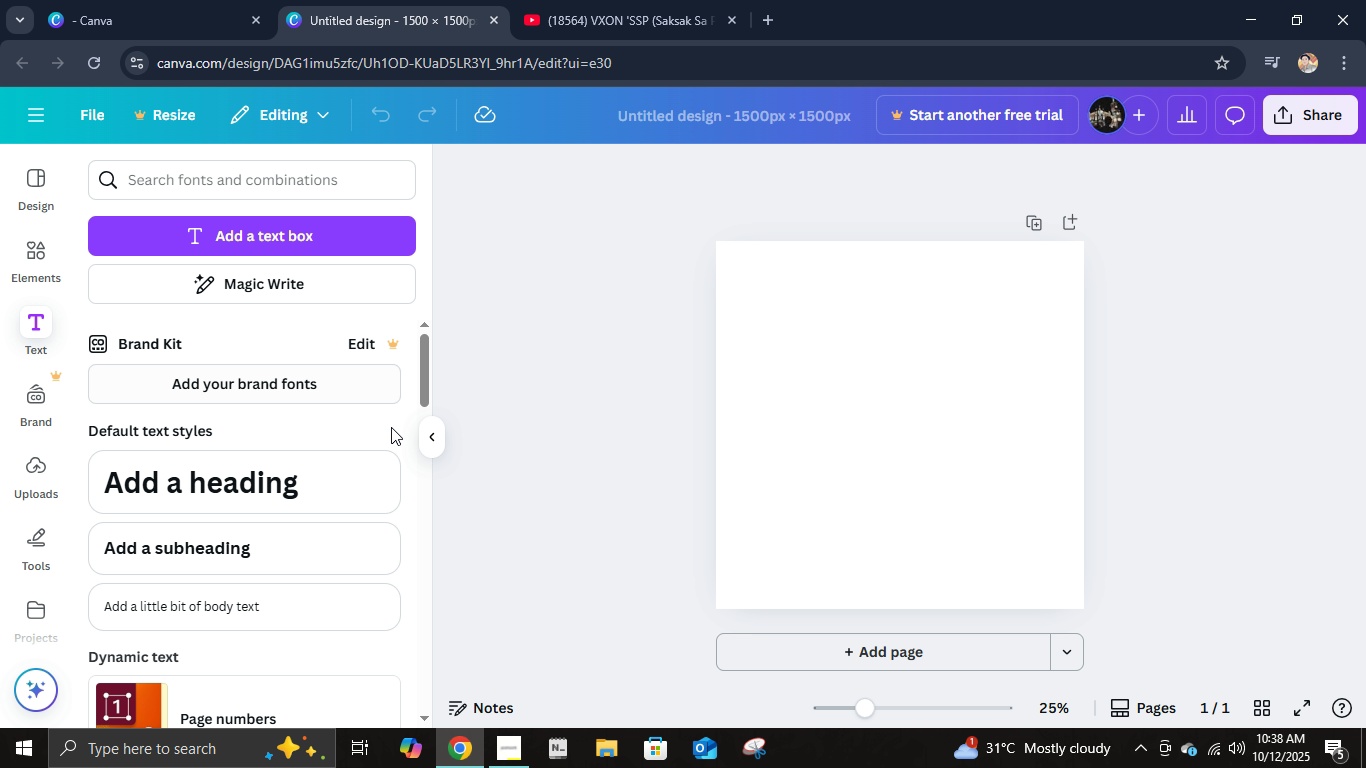 
left_click([217, 488])
 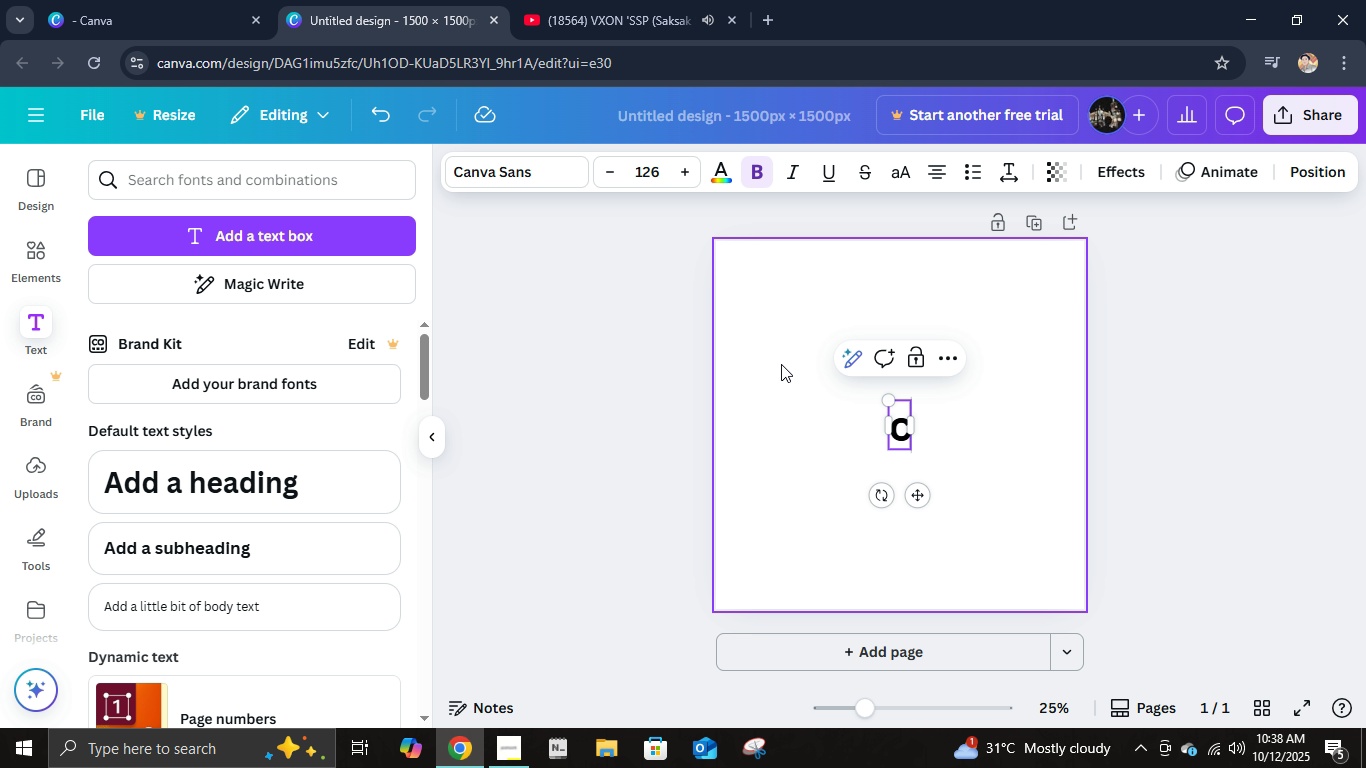 
type(color)
 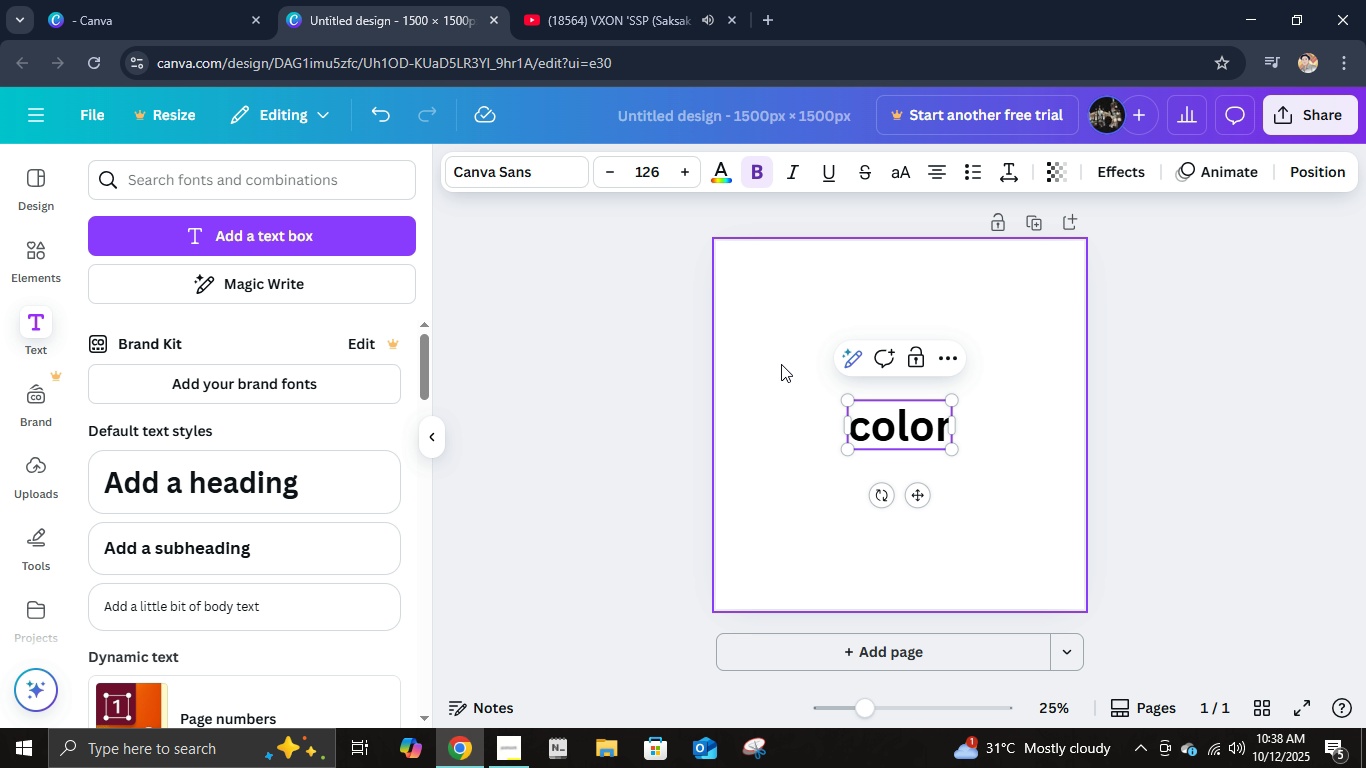 
key(Control+A)
 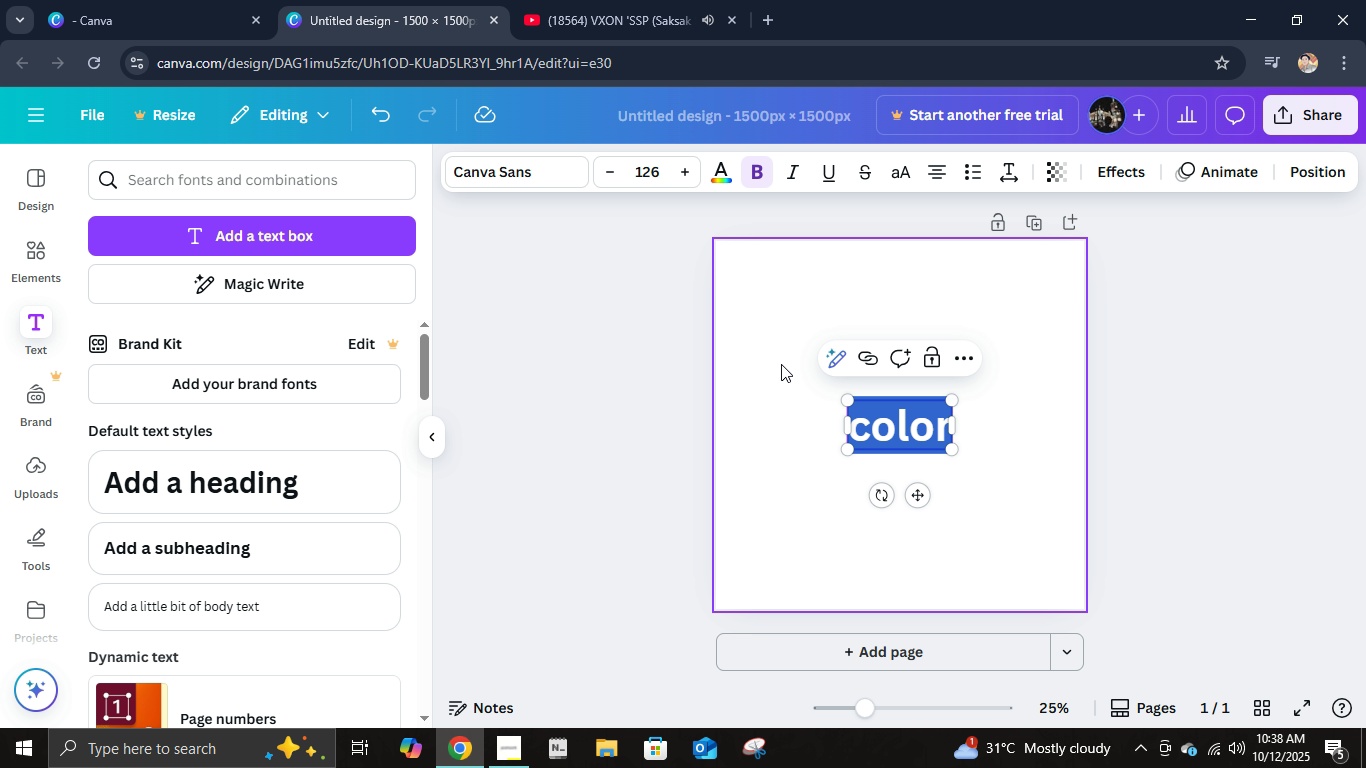 
type(COLOR PALETTE)
 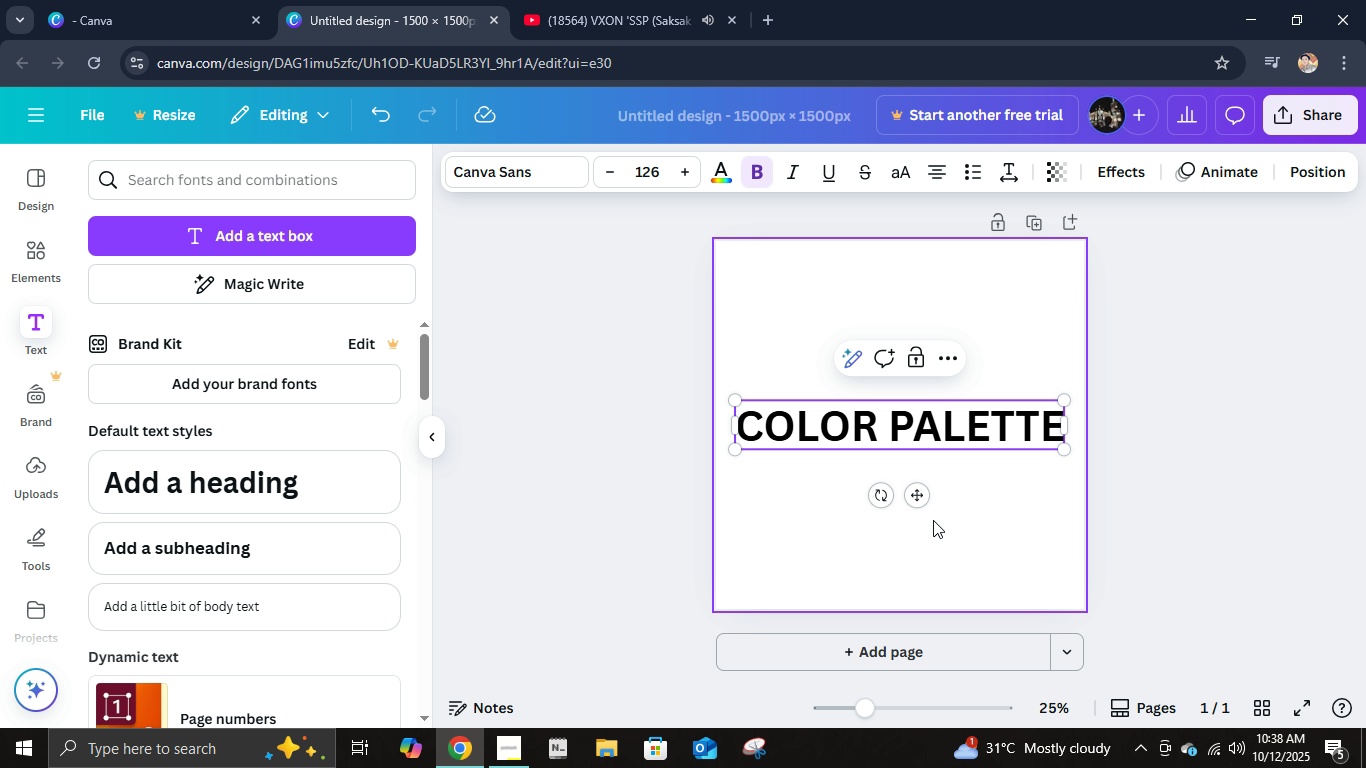 
left_click_drag(start_coordinate=[912, 502], to_coordinate=[904, 383])
 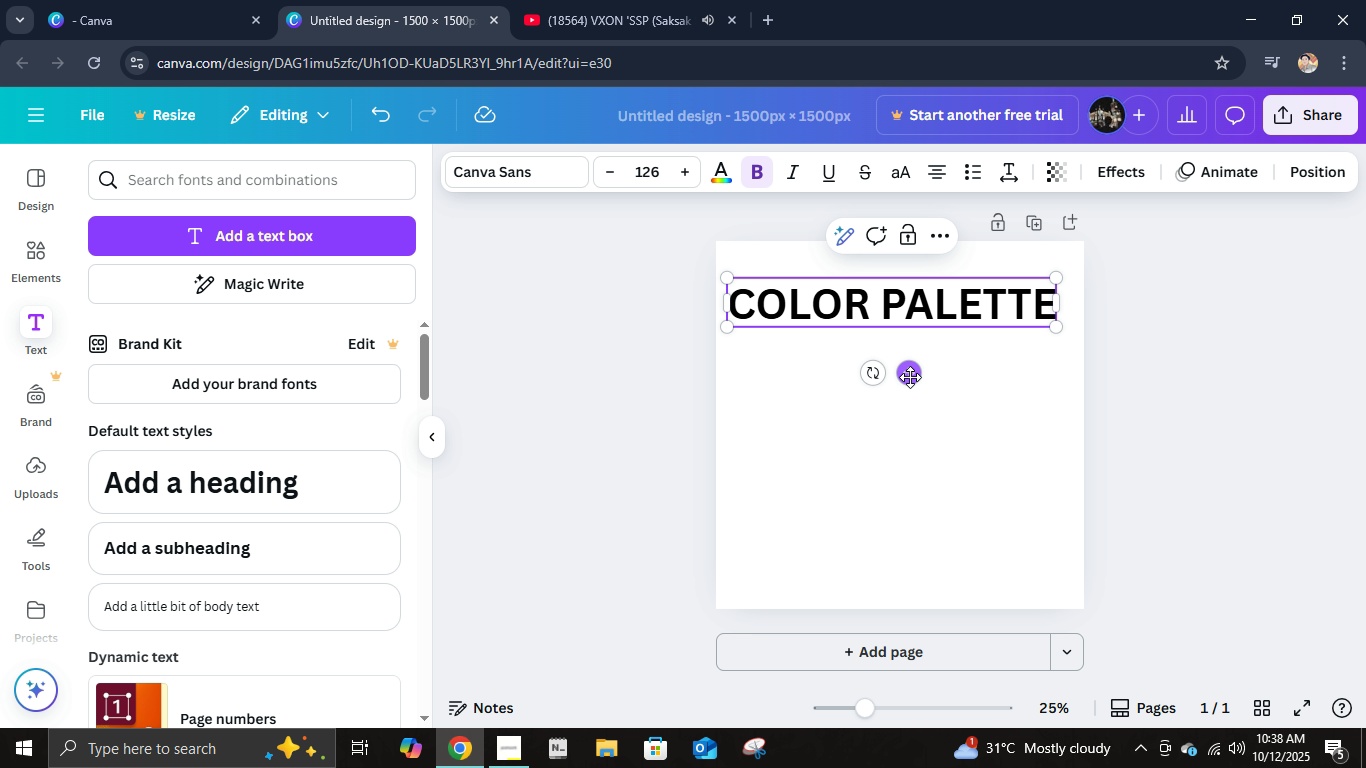 
left_click([907, 377])
 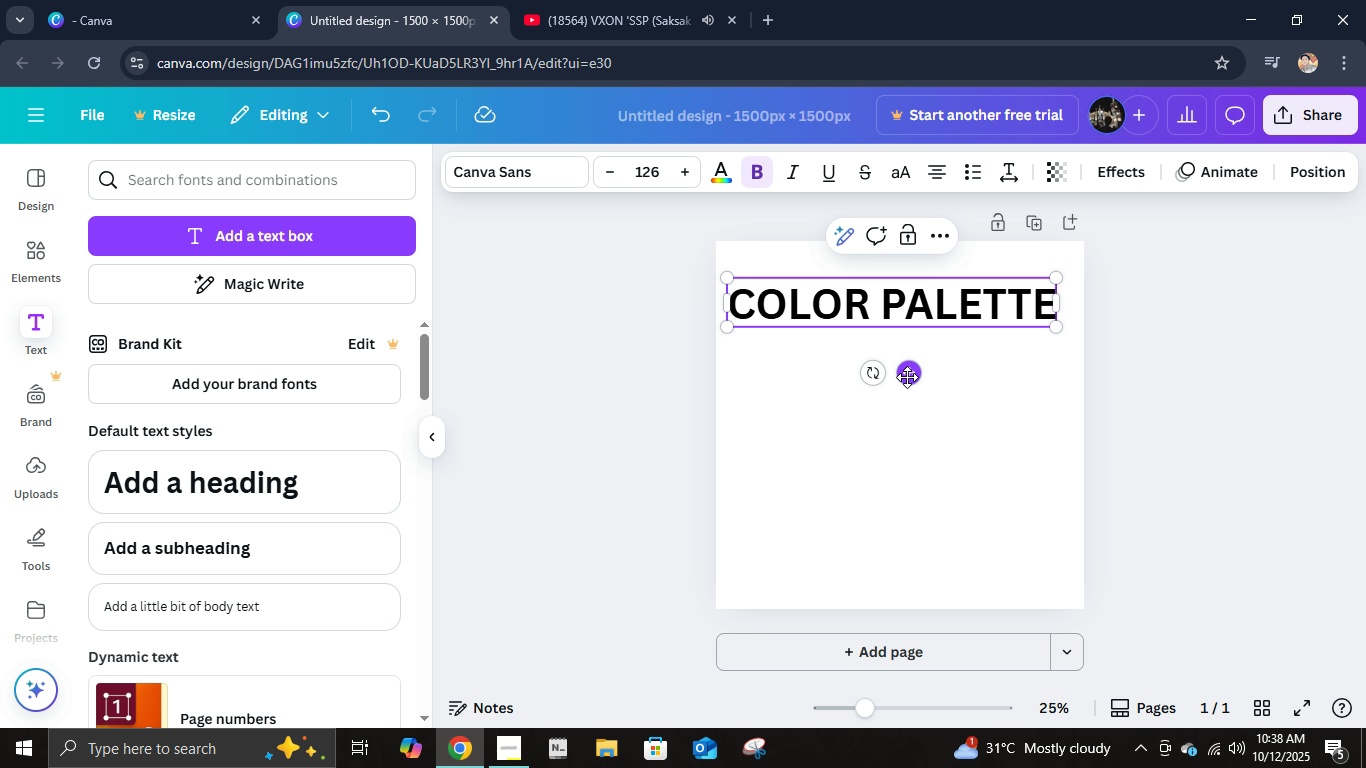 
left_click_drag(start_coordinate=[907, 377], to_coordinate=[914, 377])
 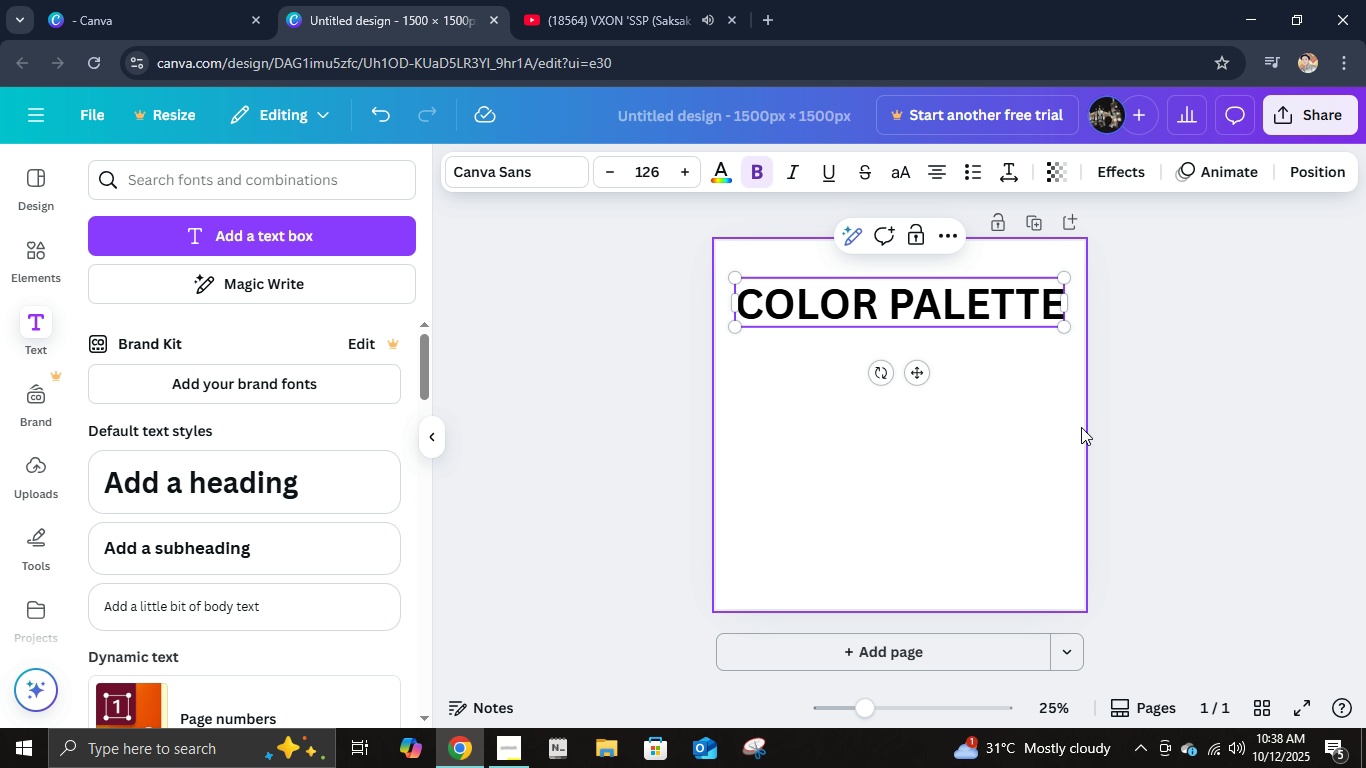 
left_click([1081, 427])
 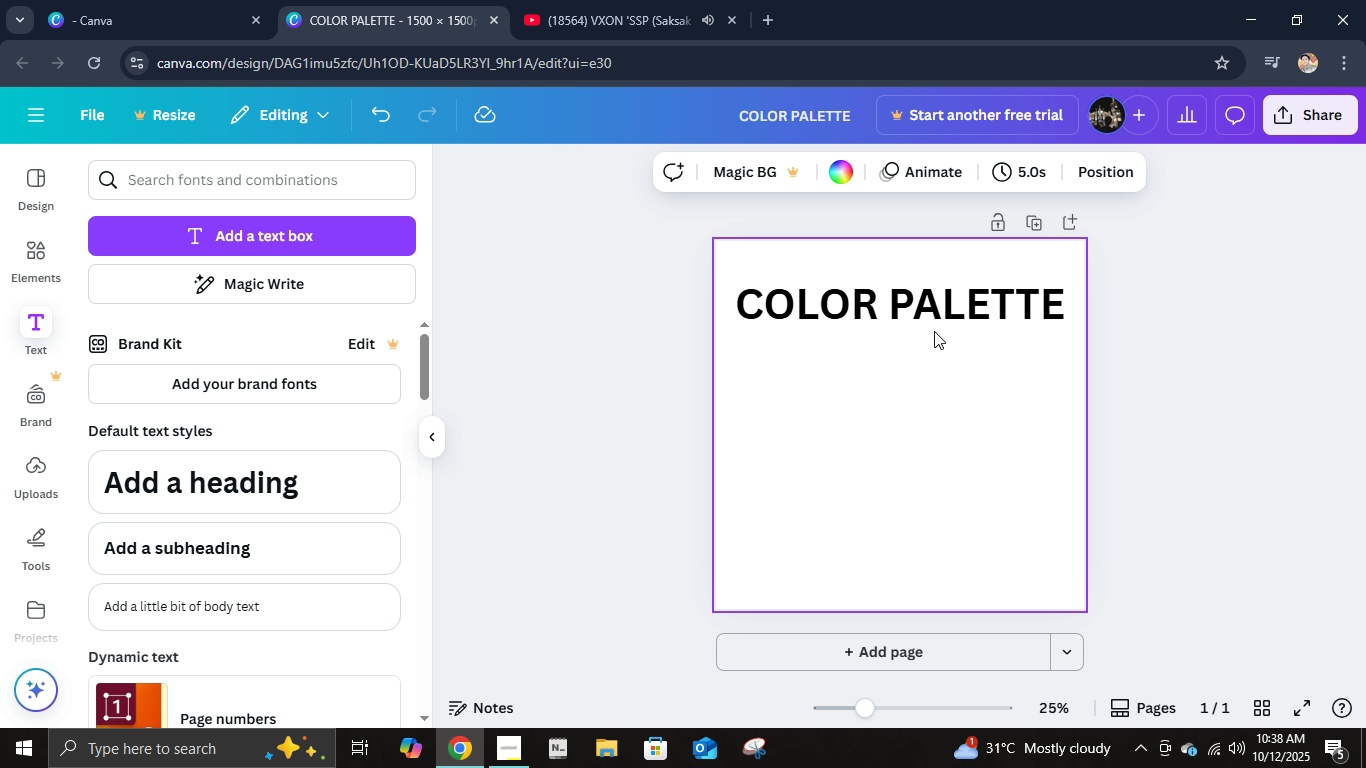 
left_click([925, 317])
 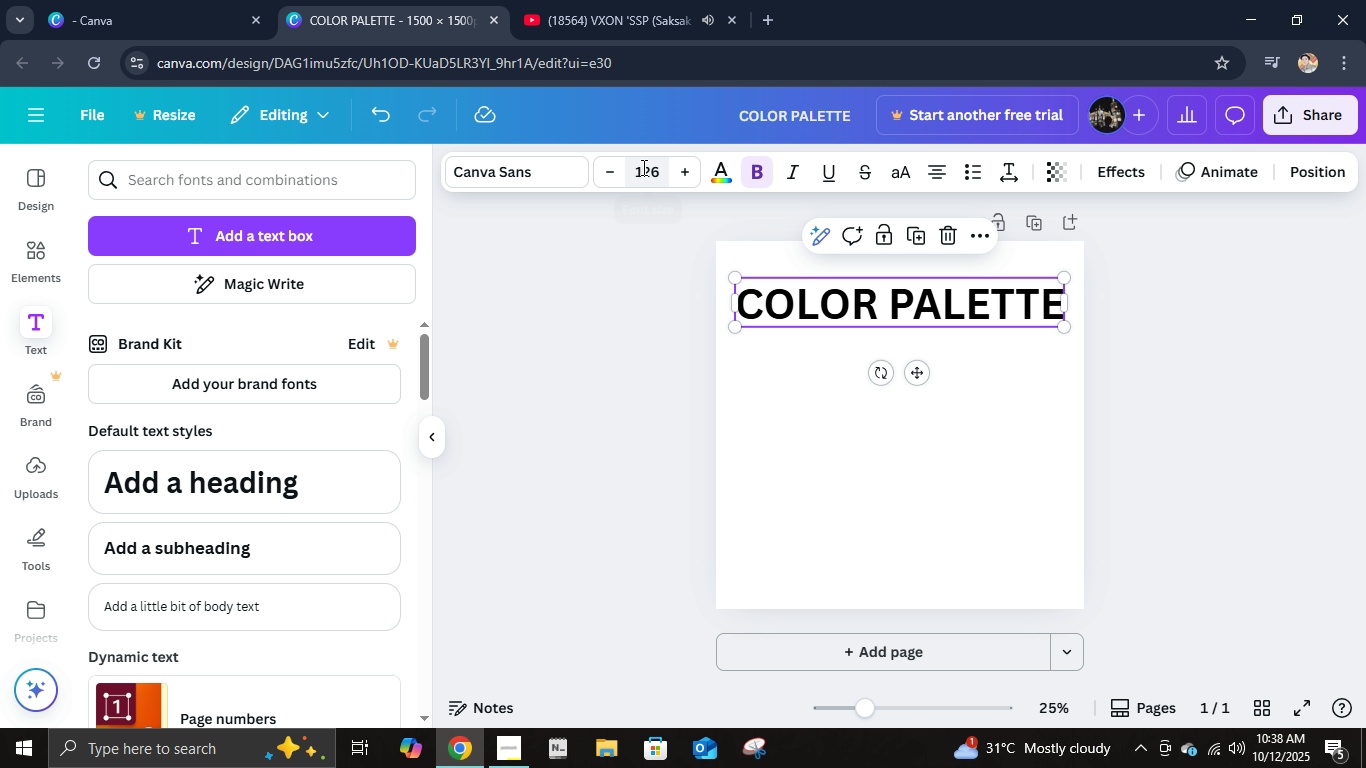 
left_click([643, 167])
 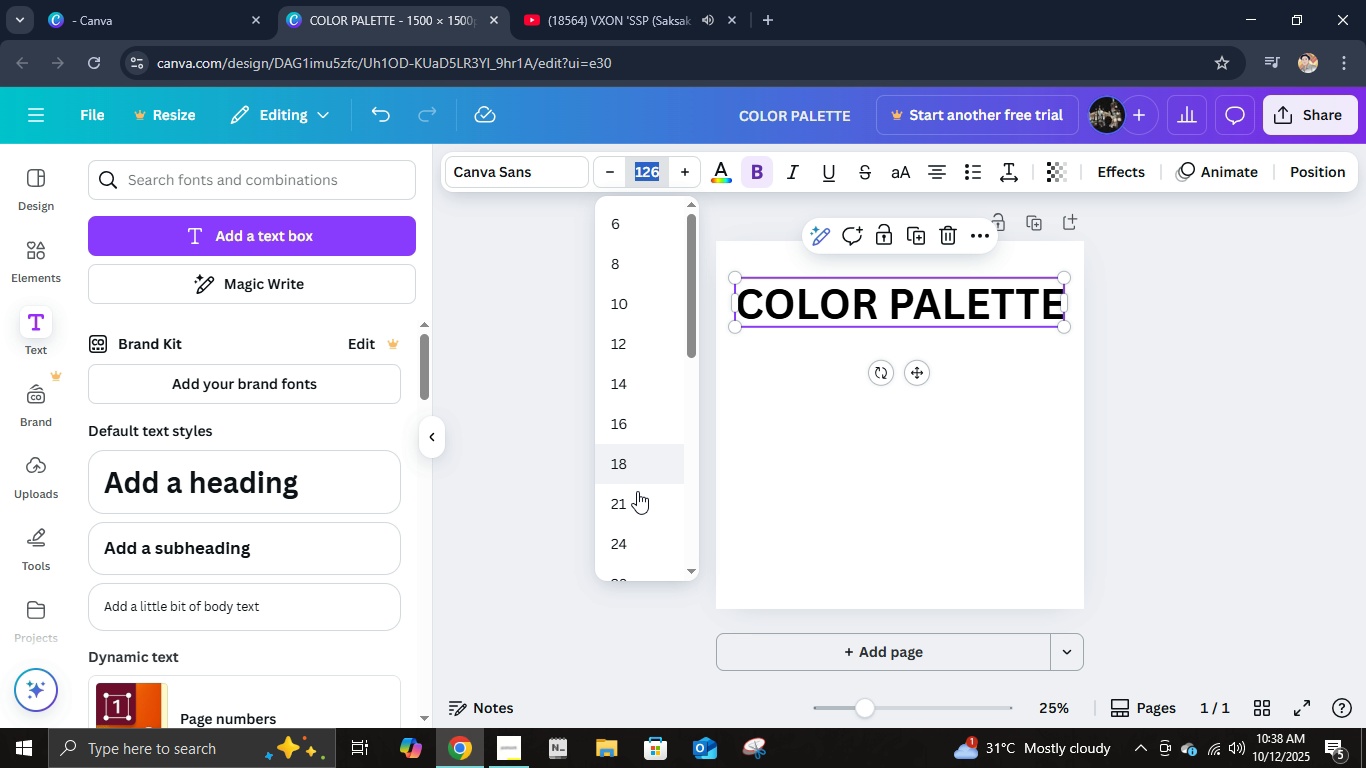 
scroll: coordinate [640, 491], scroll_direction: down, amount: 5.0
 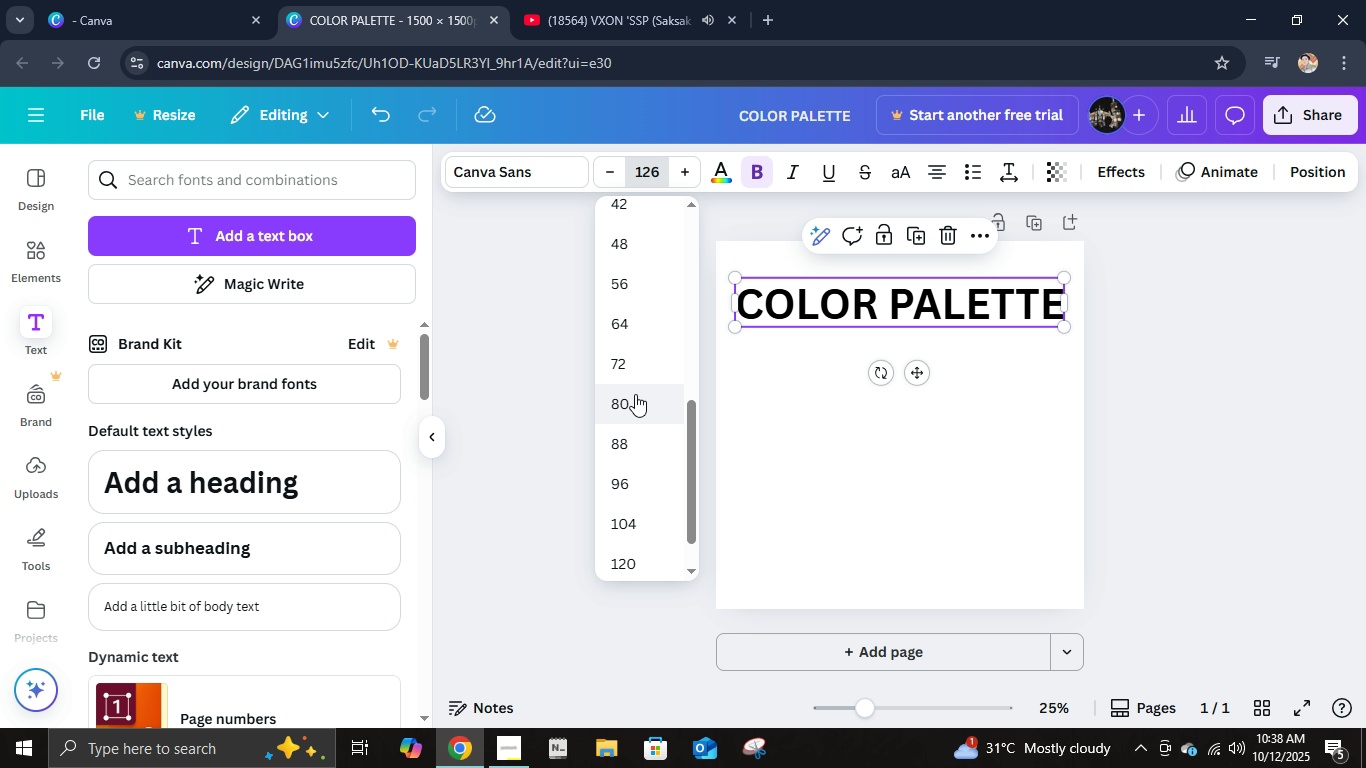 
left_click([635, 394])
 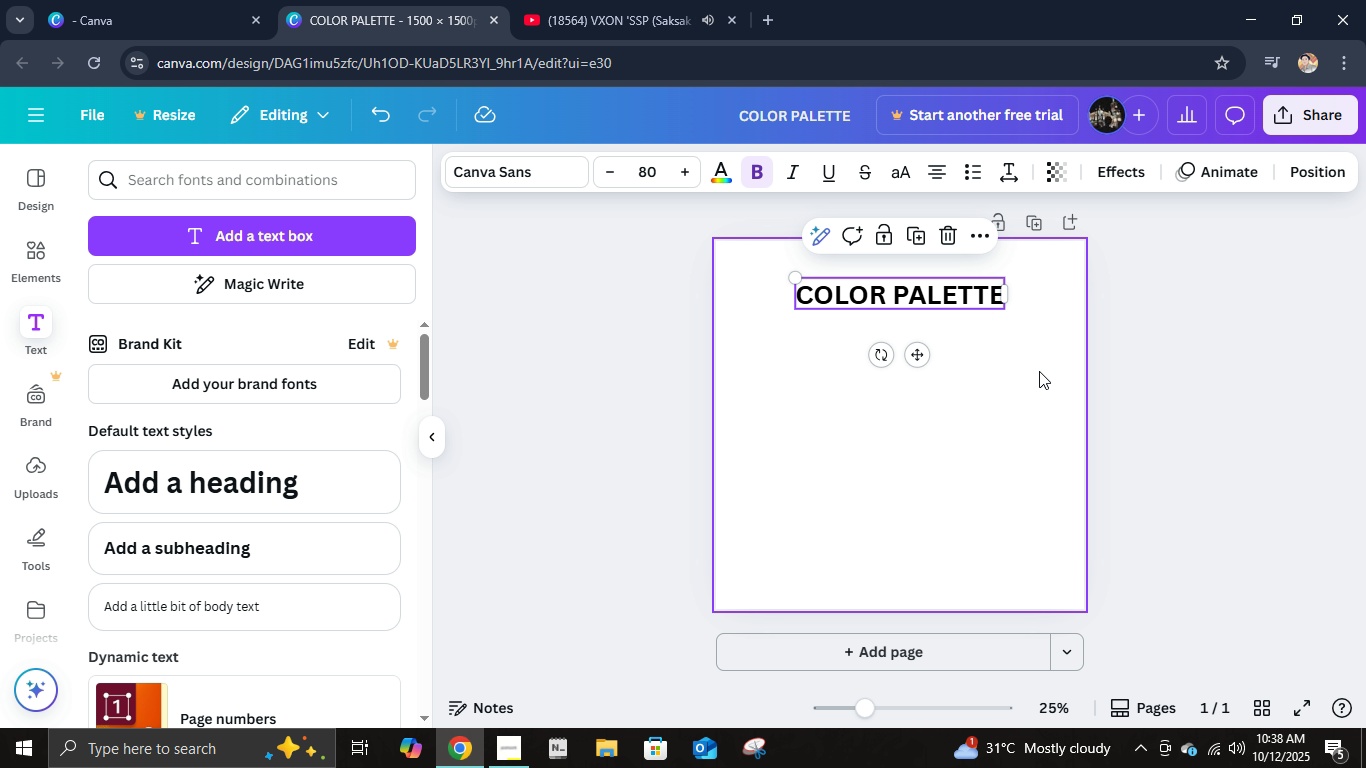 
left_click([1039, 371])
 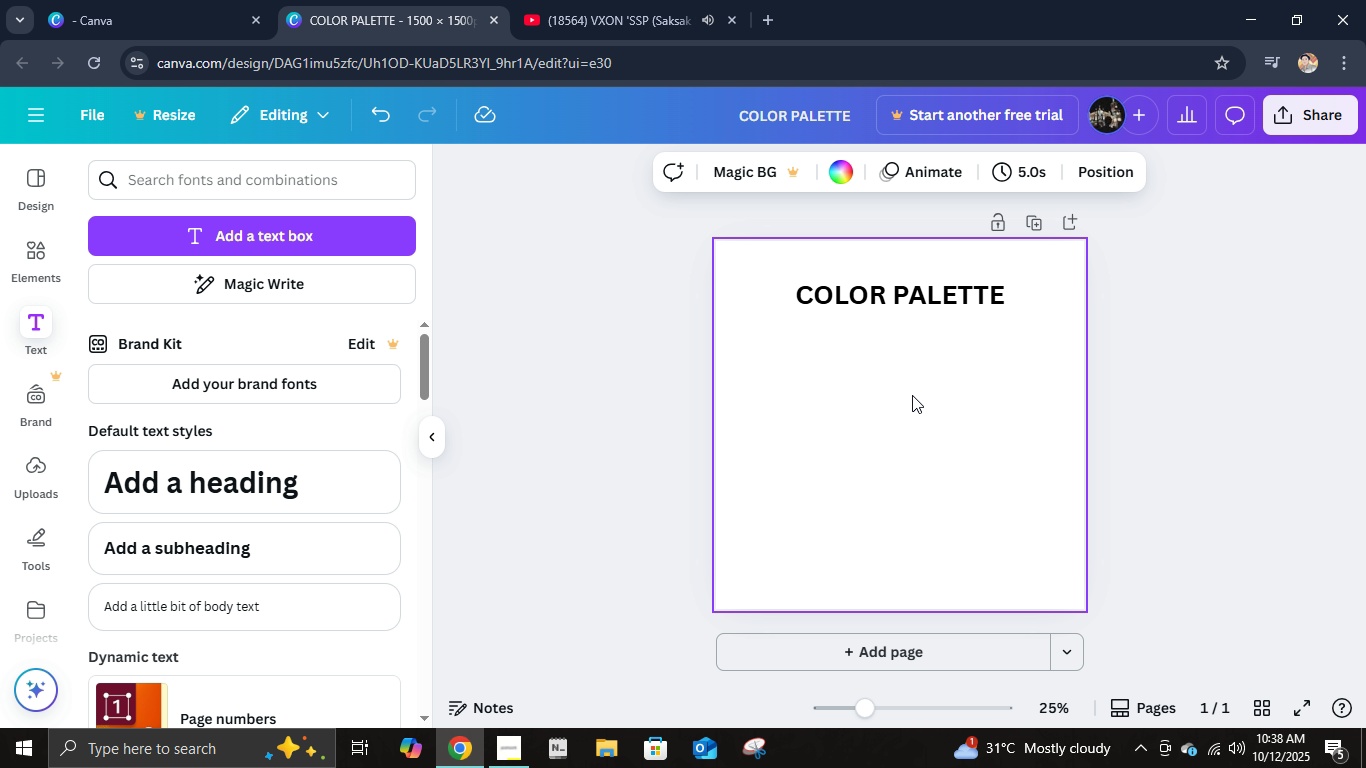 
key(Control+ControlLeft)
 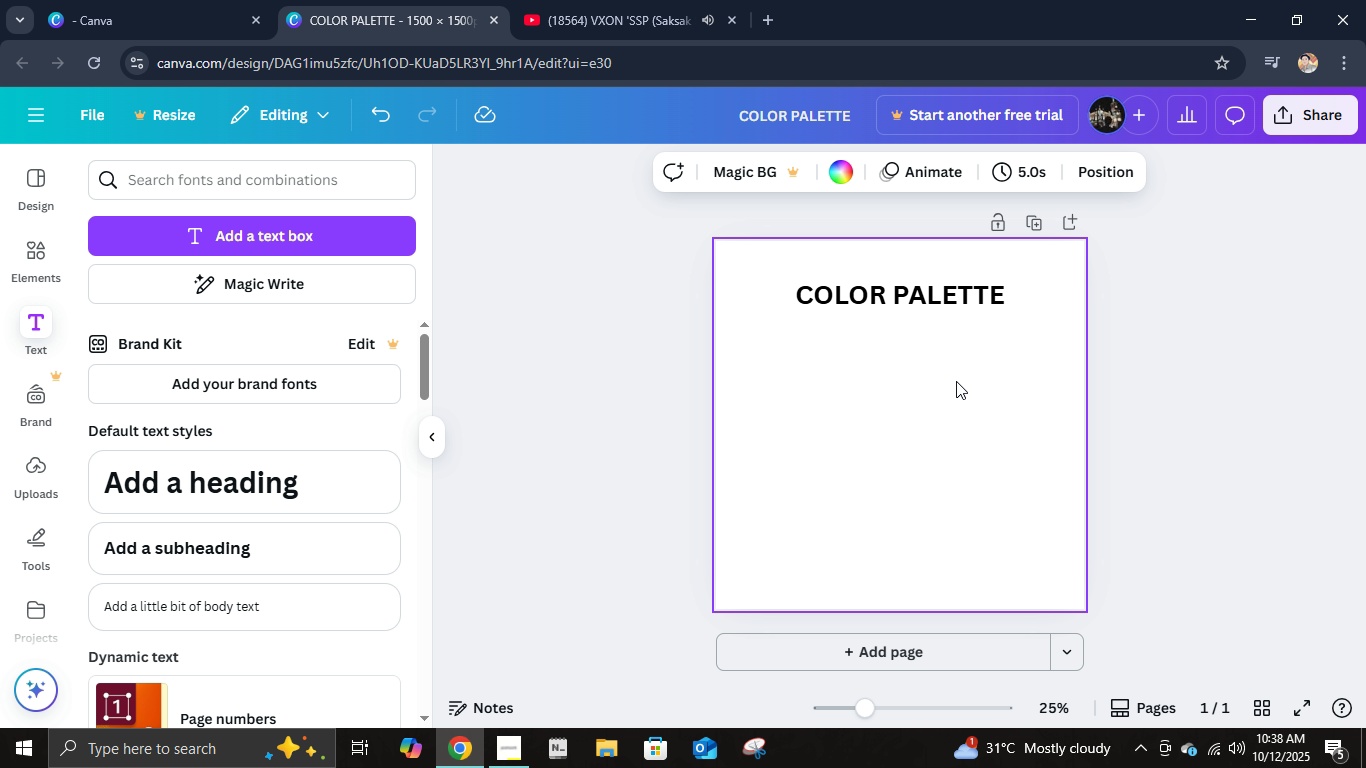 
key(Control+Meta+MetaLeft)
 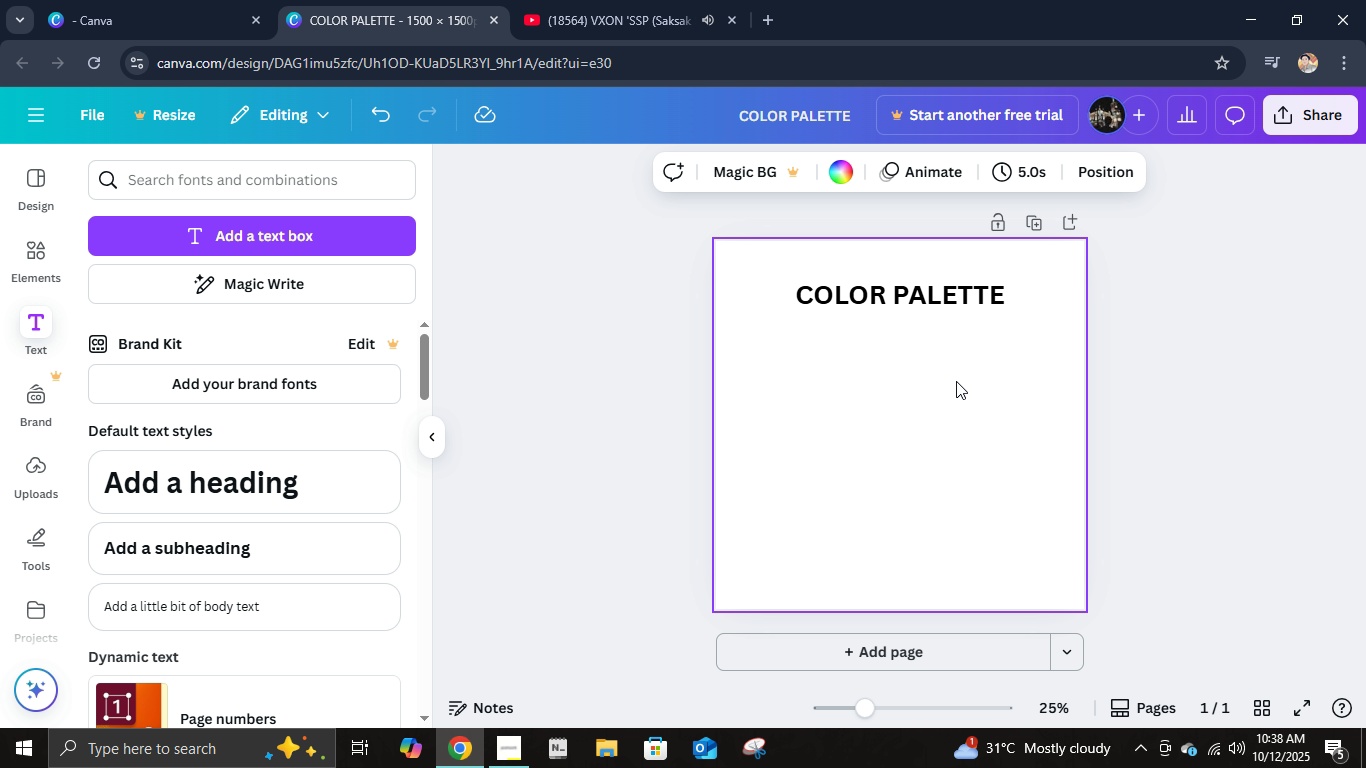 
key(Control+ControlLeft)
 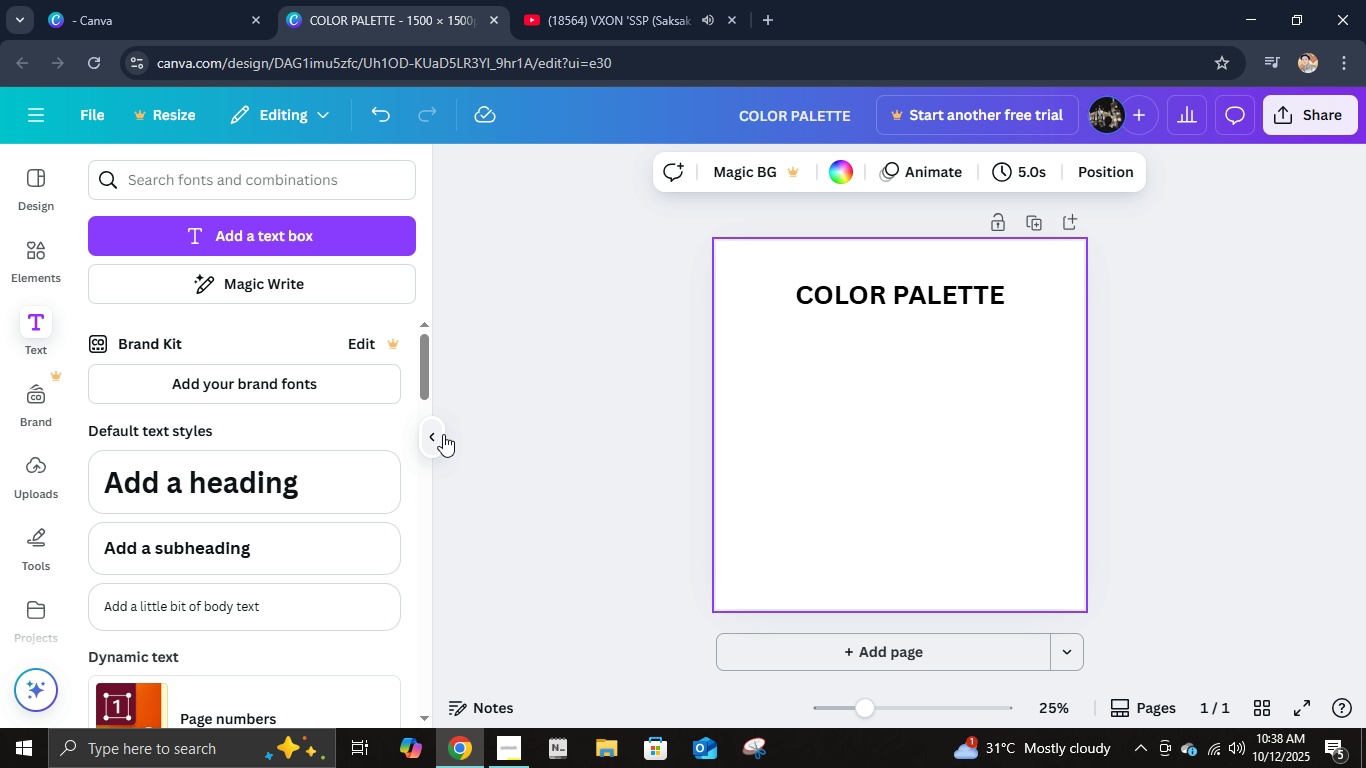 
left_click([443, 434])
 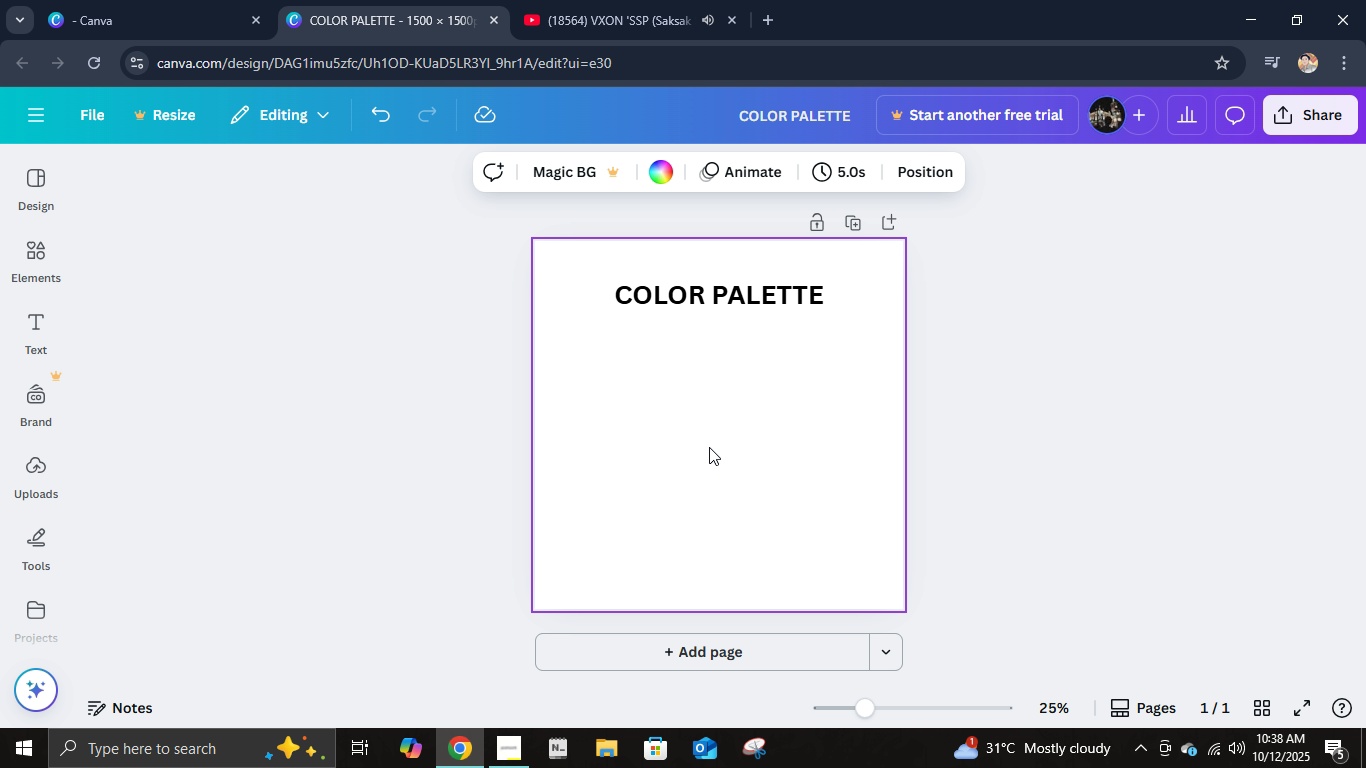 
hold_key(key=ControlLeft, duration=0.34)
scroll: coordinate [711, 418], scroll_direction: up, amount: 2.0
 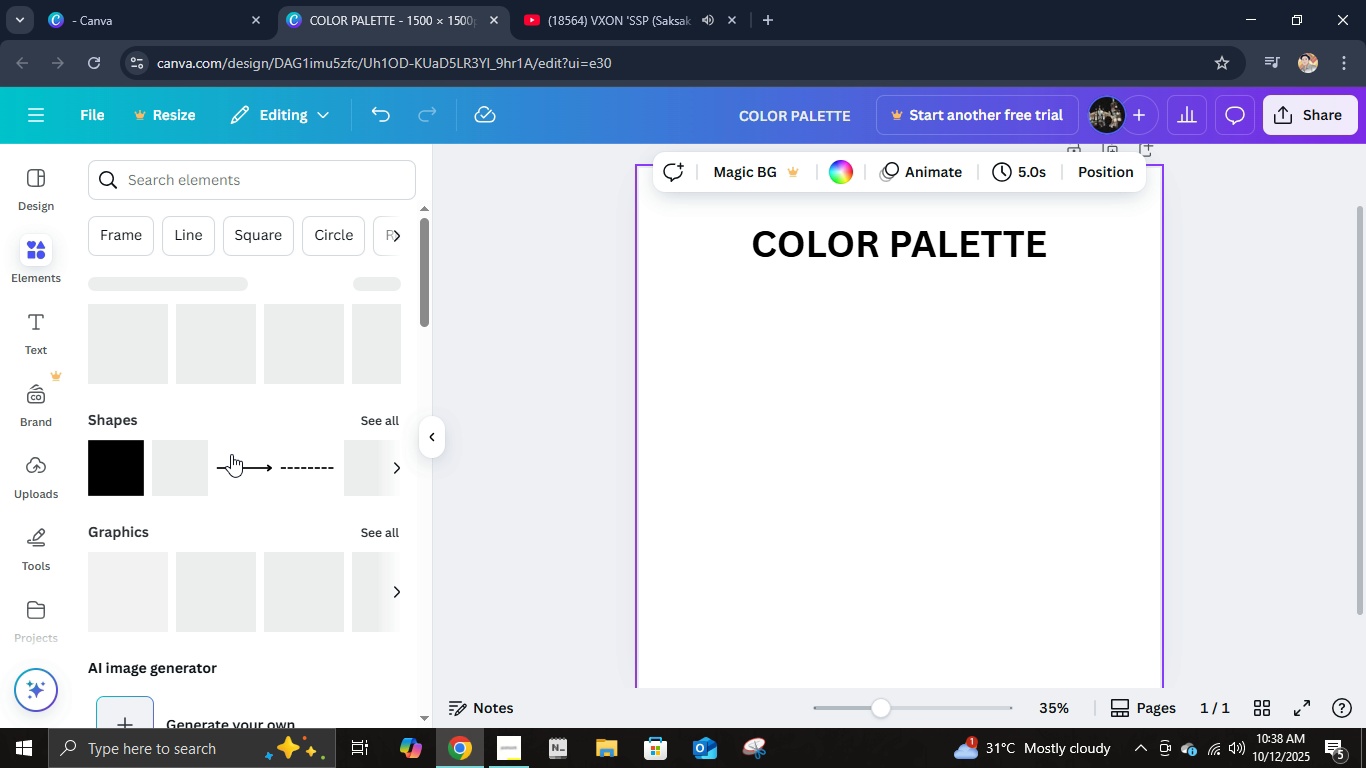 
left_click([119, 471])
 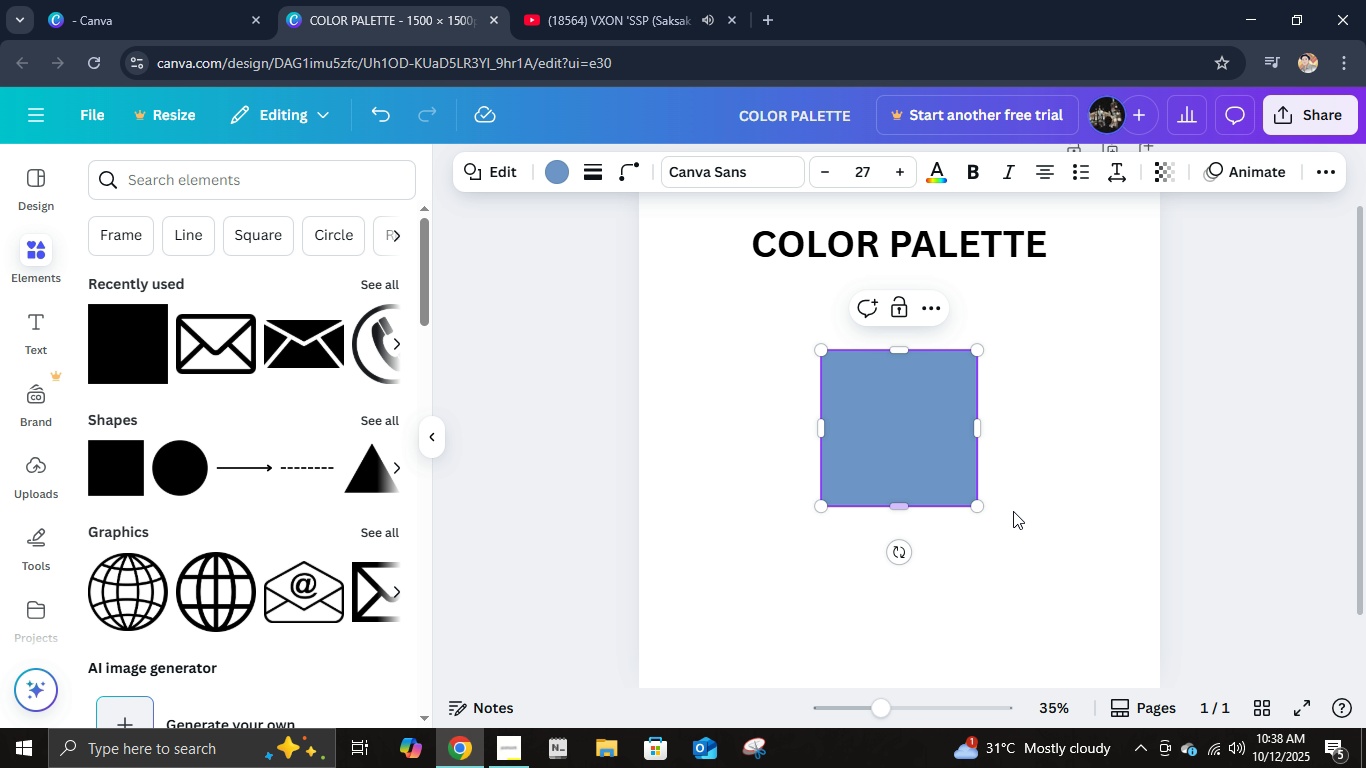 
left_click([1019, 505])
 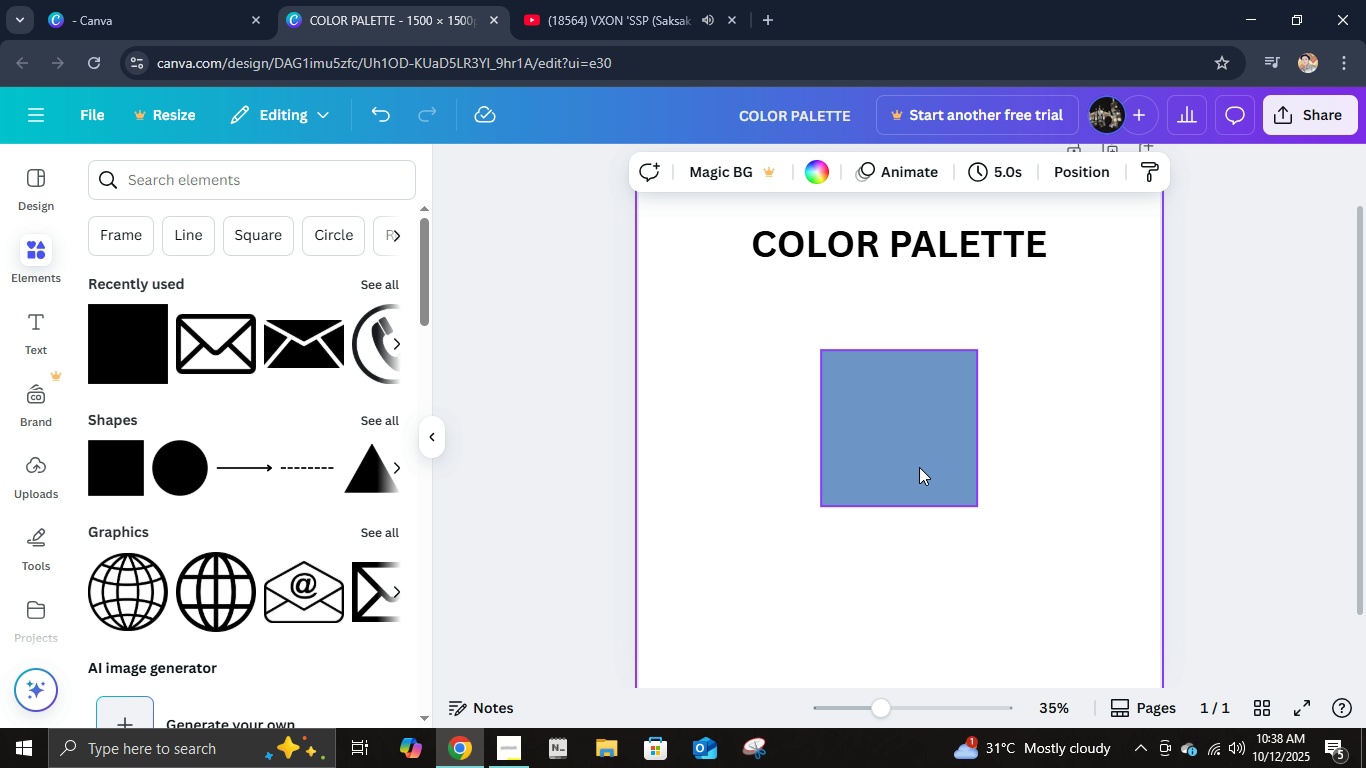 
left_click_drag(start_coordinate=[921, 467], to_coordinate=[826, 444])
 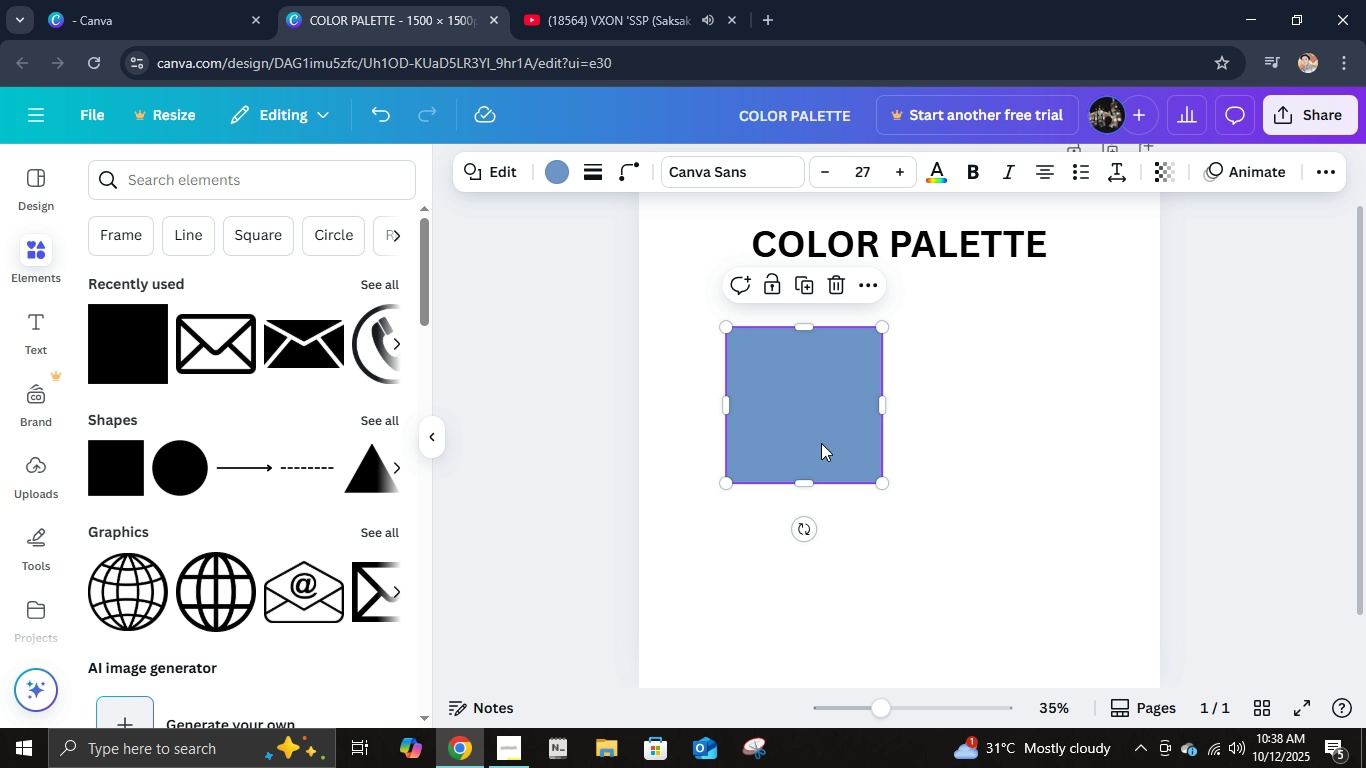 
left_click_drag(start_coordinate=[826, 444], to_coordinate=[788, 412])
 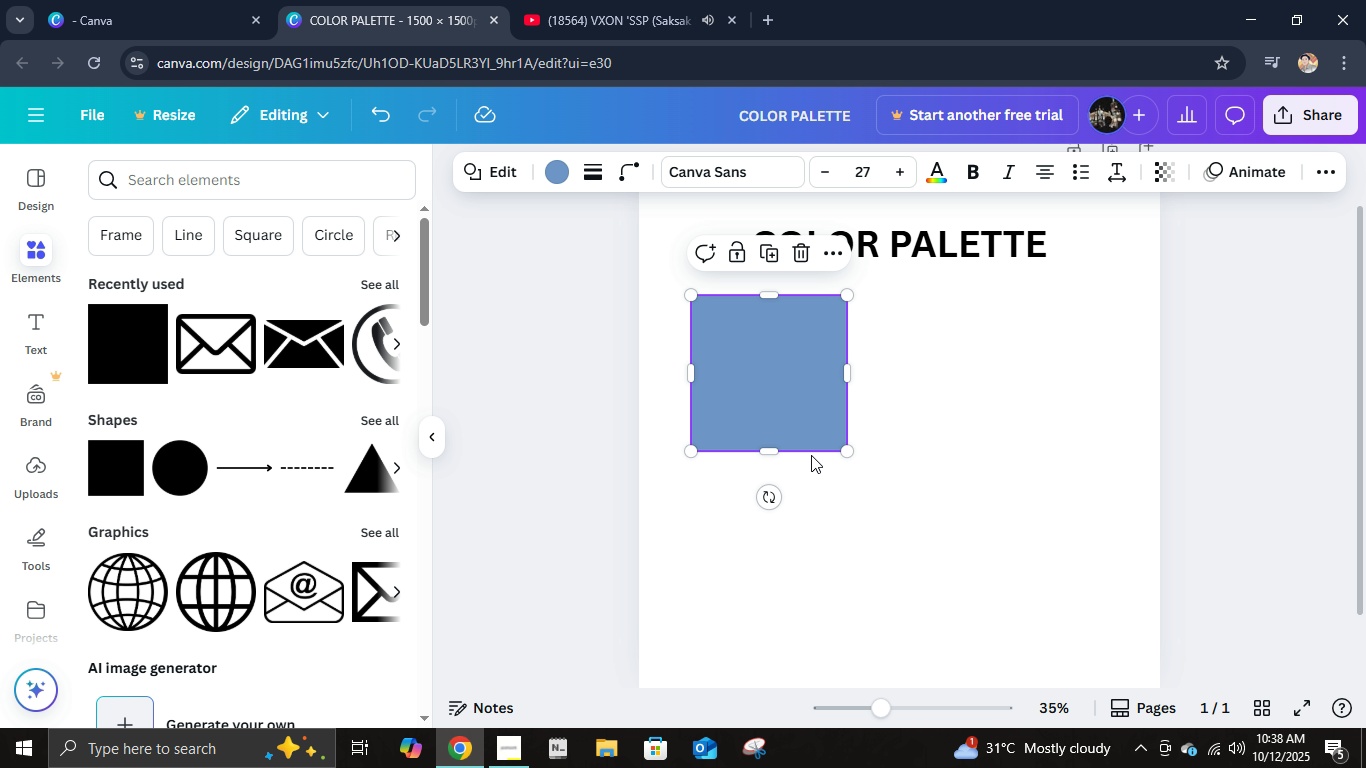 
mouse_move([836, 443])
 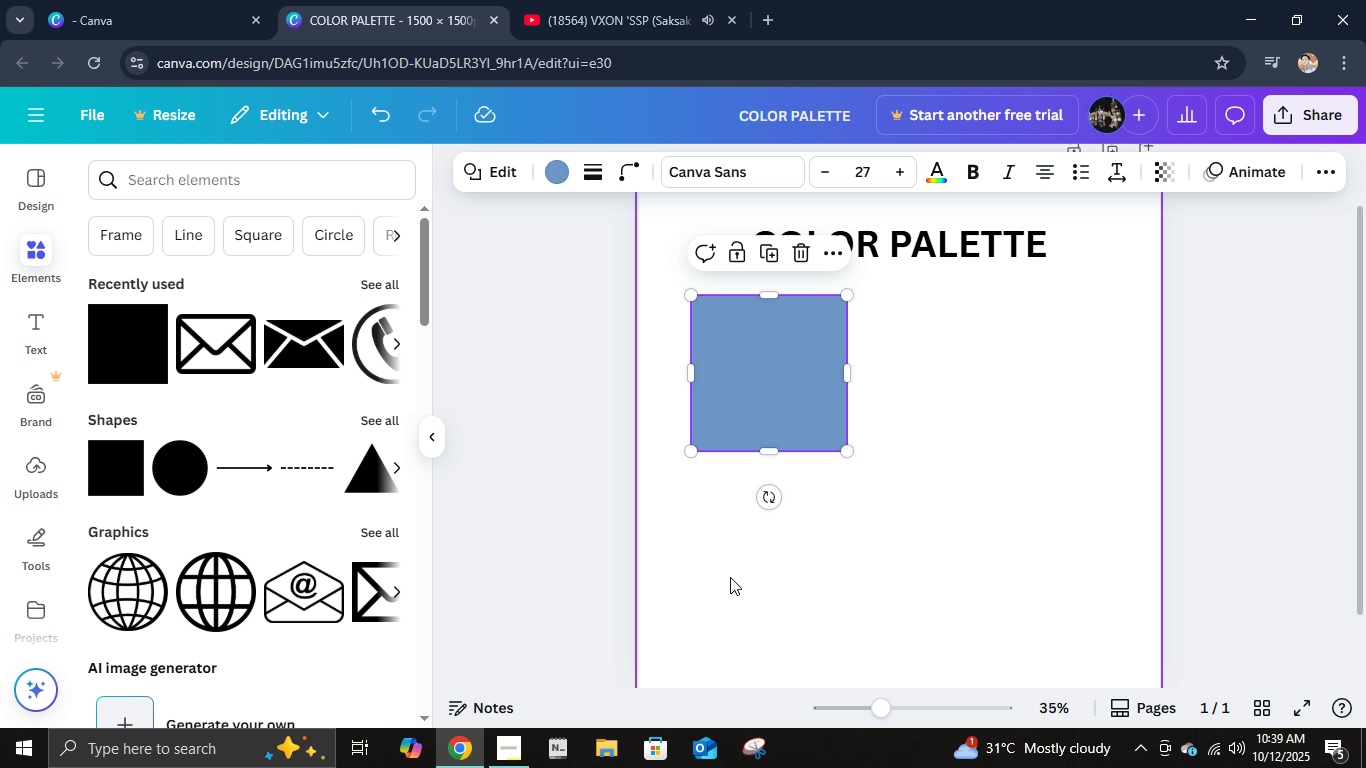 
wait(14.23)
 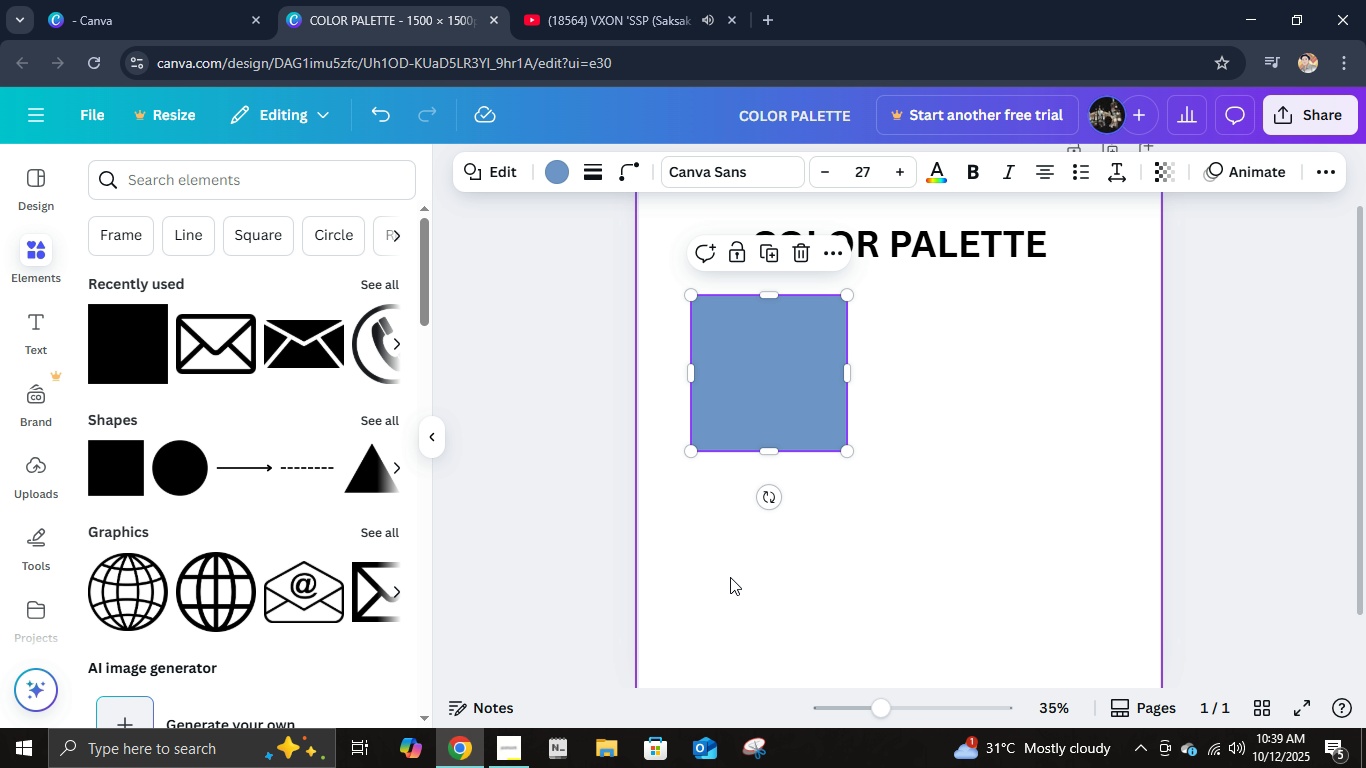 
left_click([768, 415])
 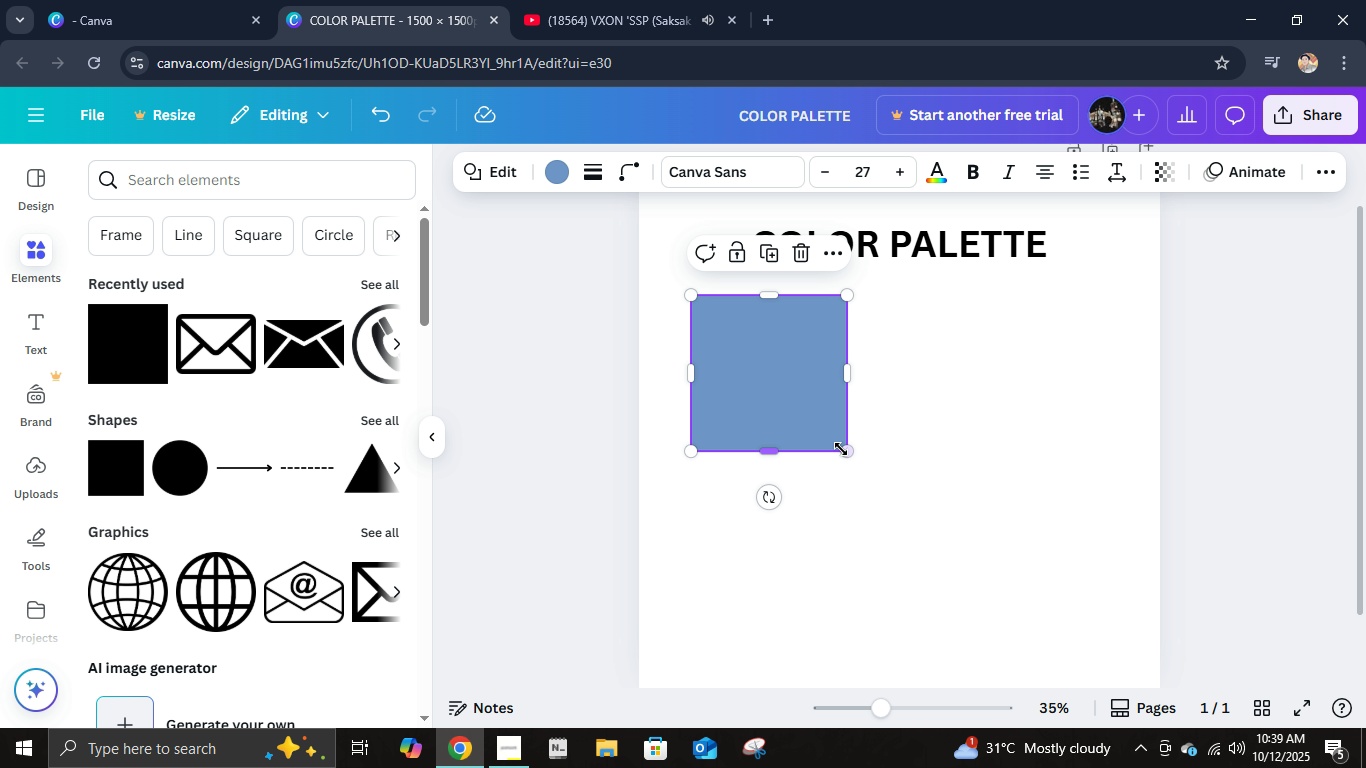 
left_click_drag(start_coordinate=[841, 449], to_coordinate=[761, 381])
 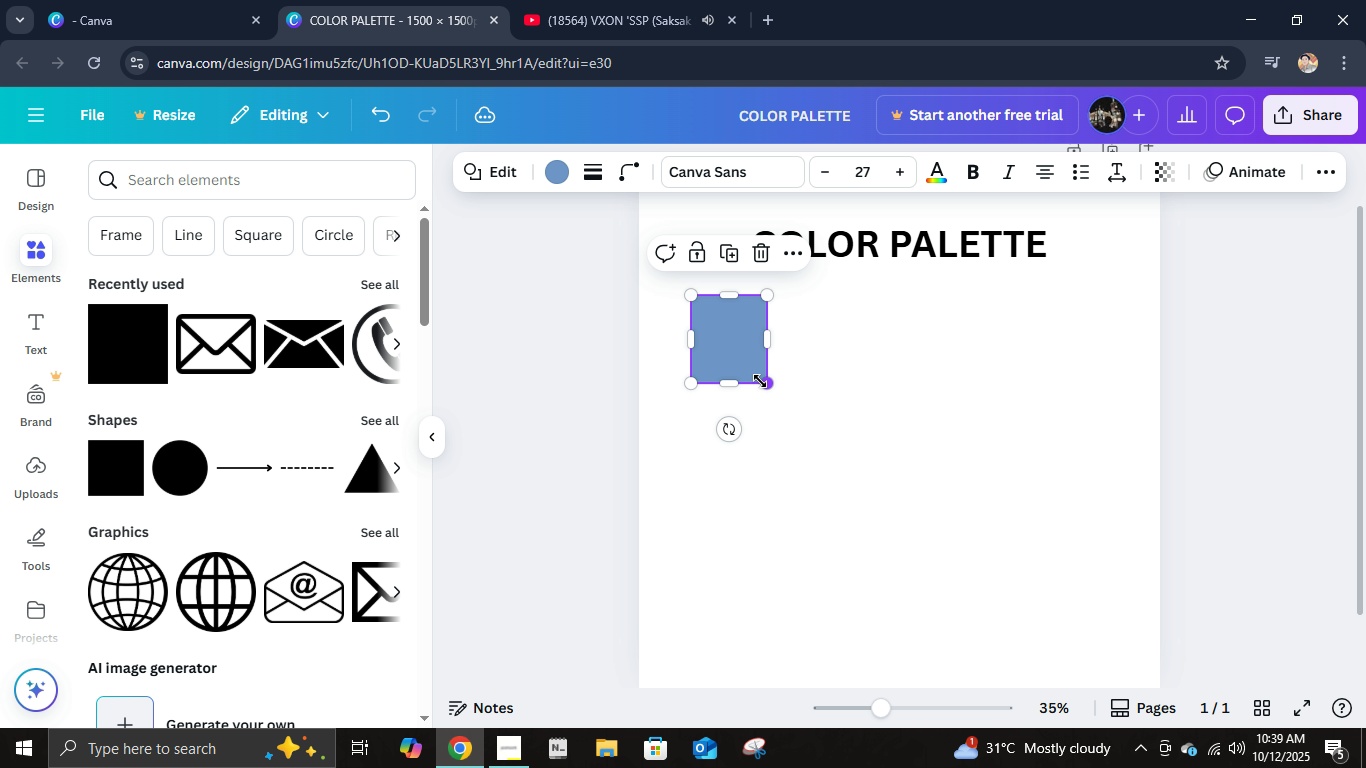 
mouse_move([782, 397])
 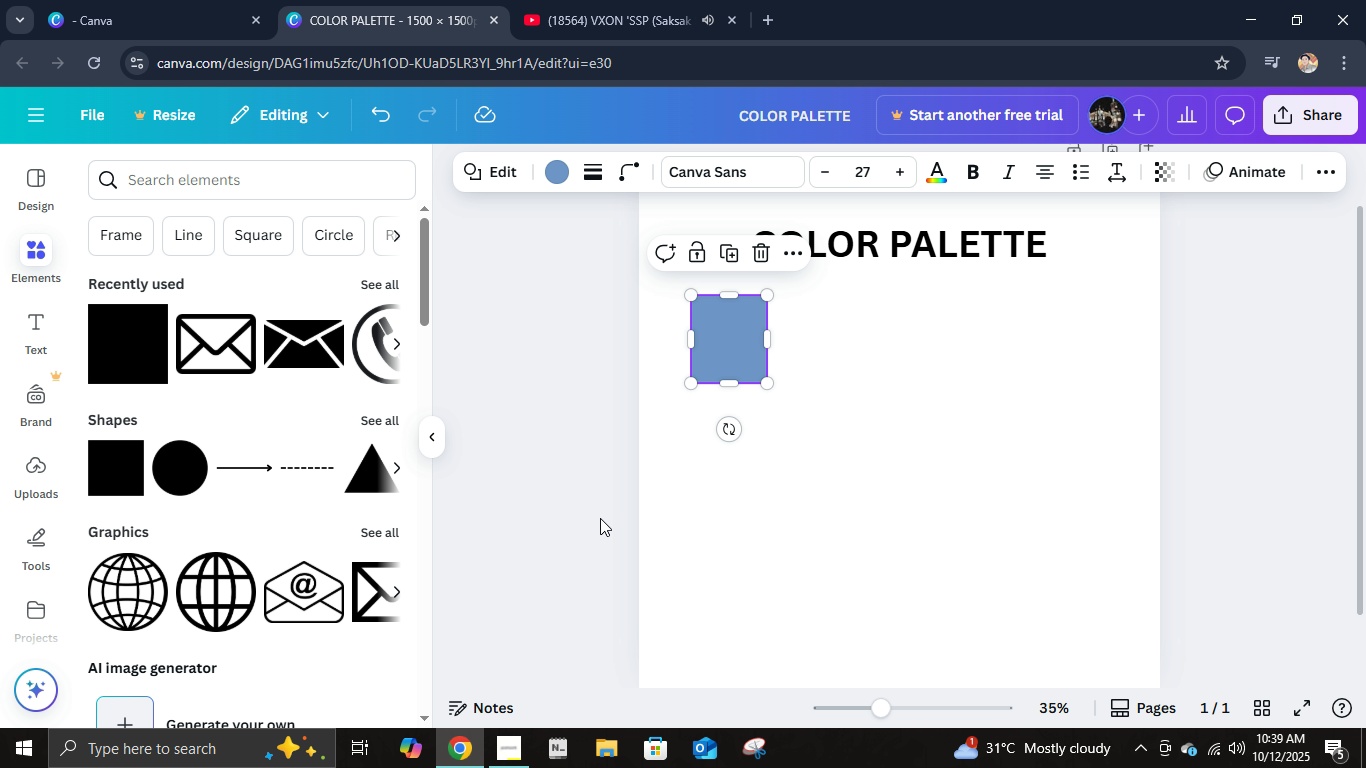 
key(Control+ControlLeft)
 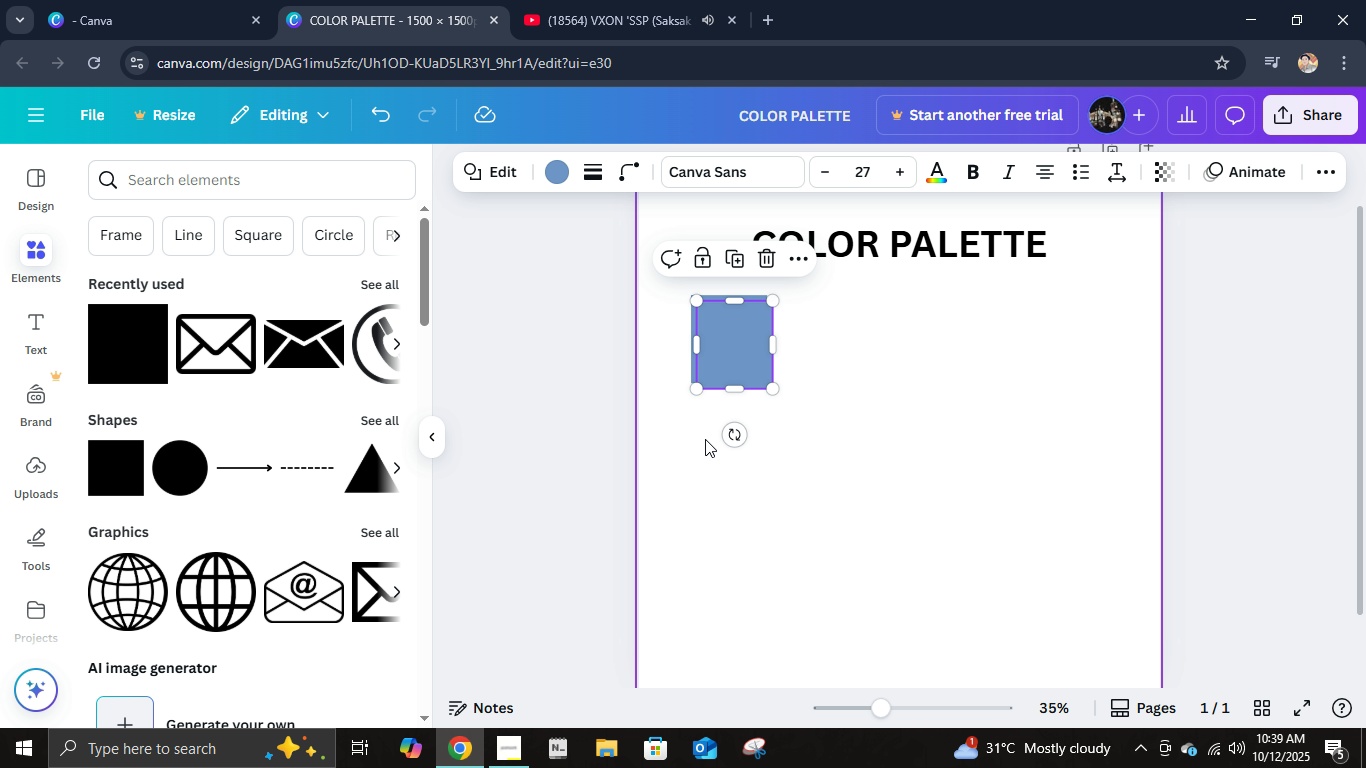 
key(Control+D)
 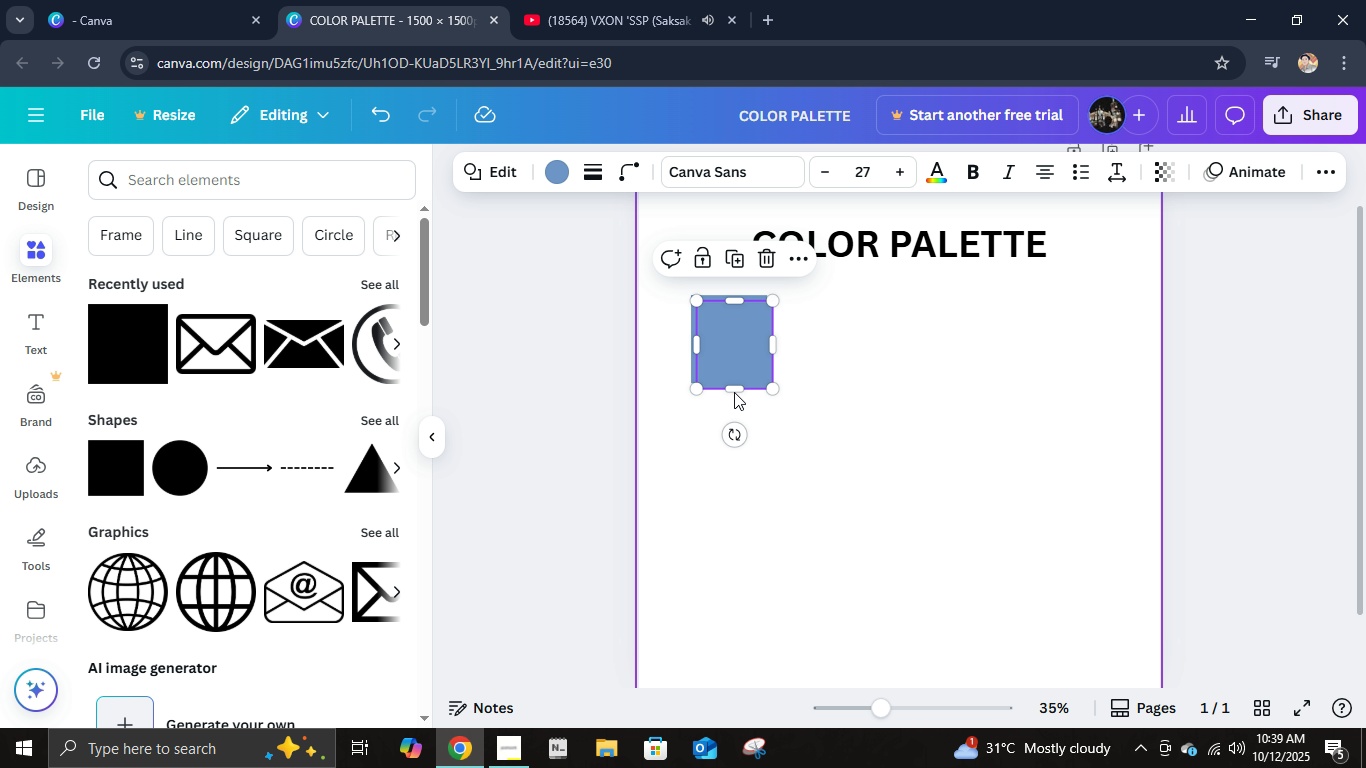 
left_click_drag(start_coordinate=[728, 346], to_coordinate=[808, 342])
 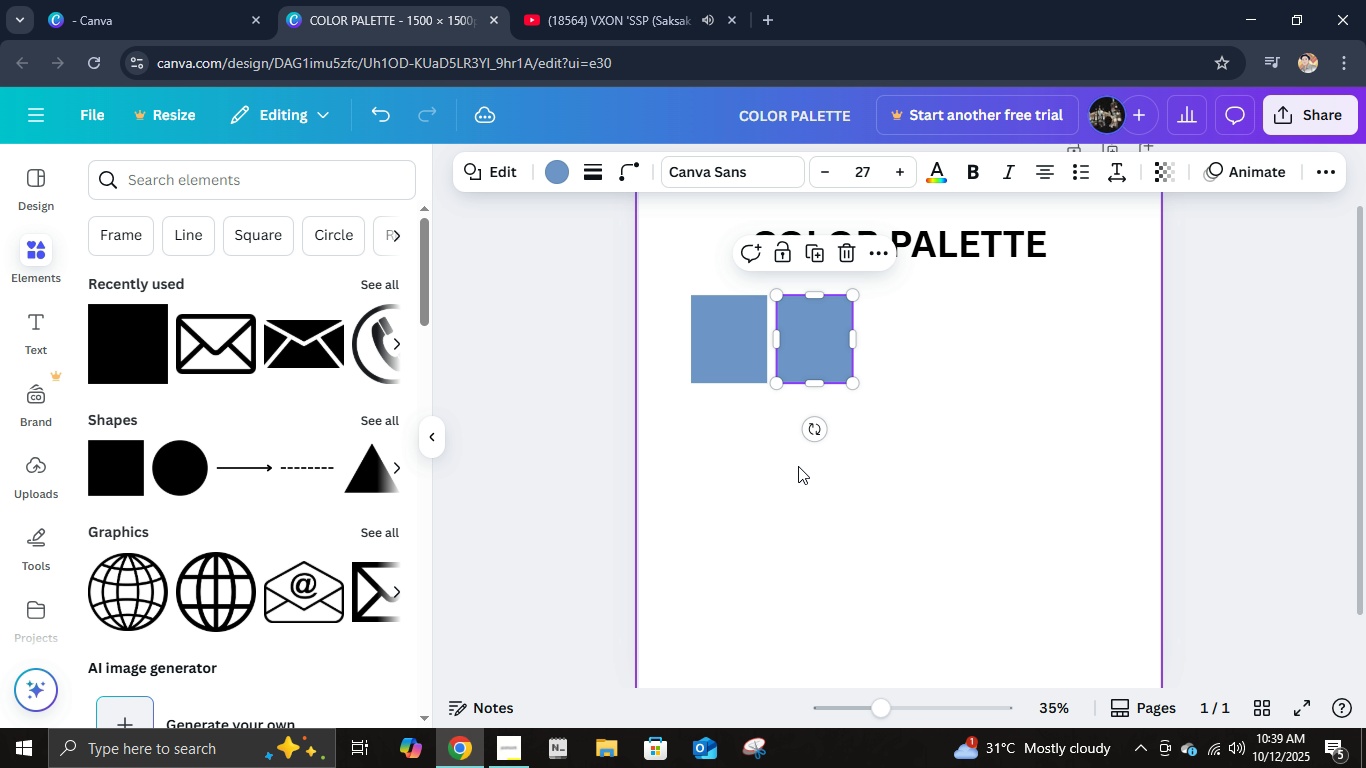 
key(Control+D)
 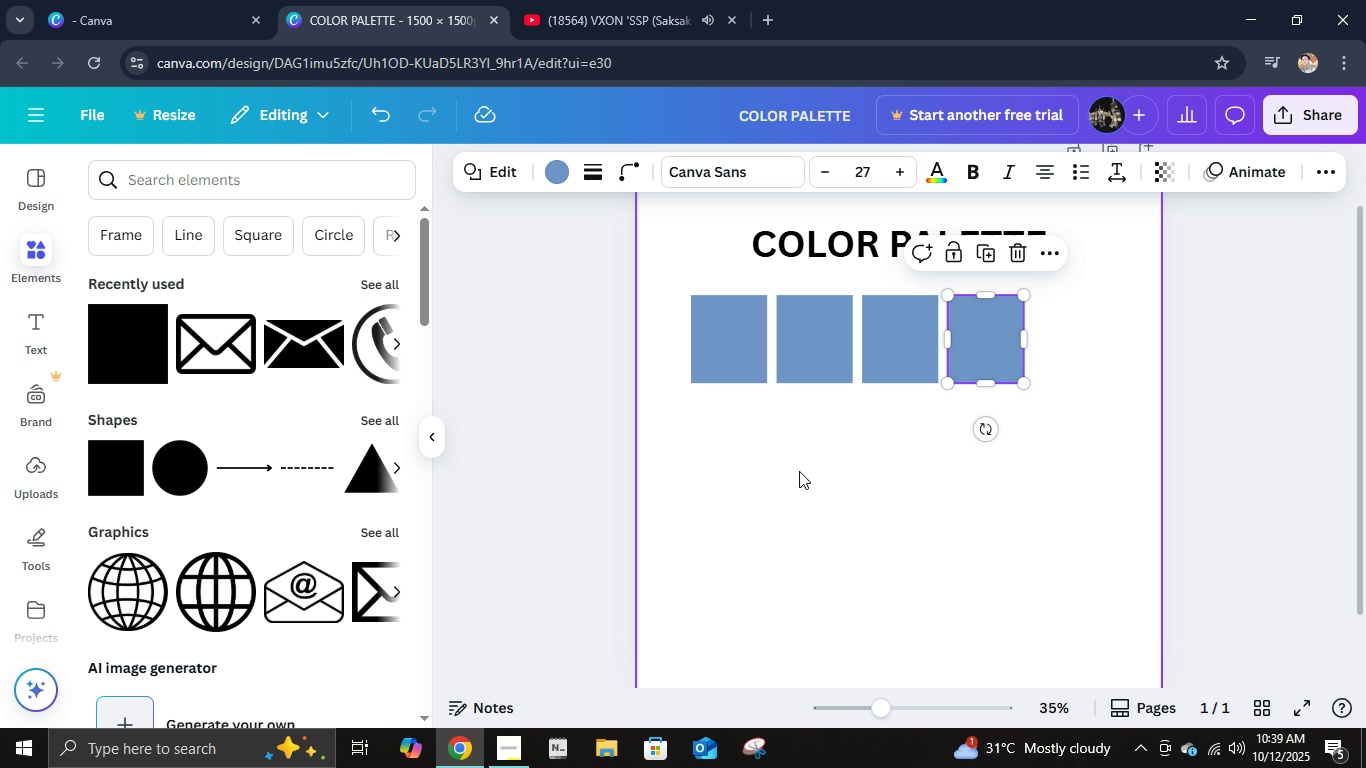 
key(Control+ControlLeft)
 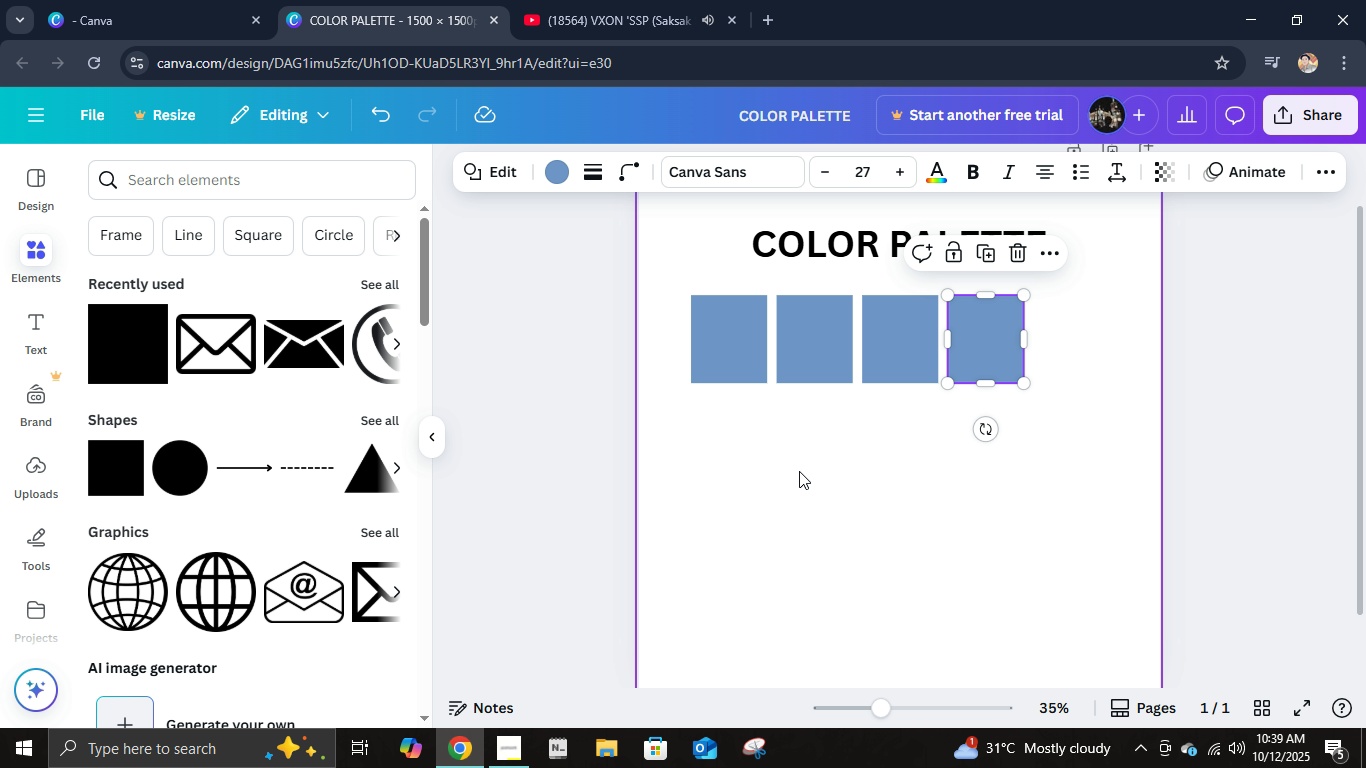 
key(Control+D)
 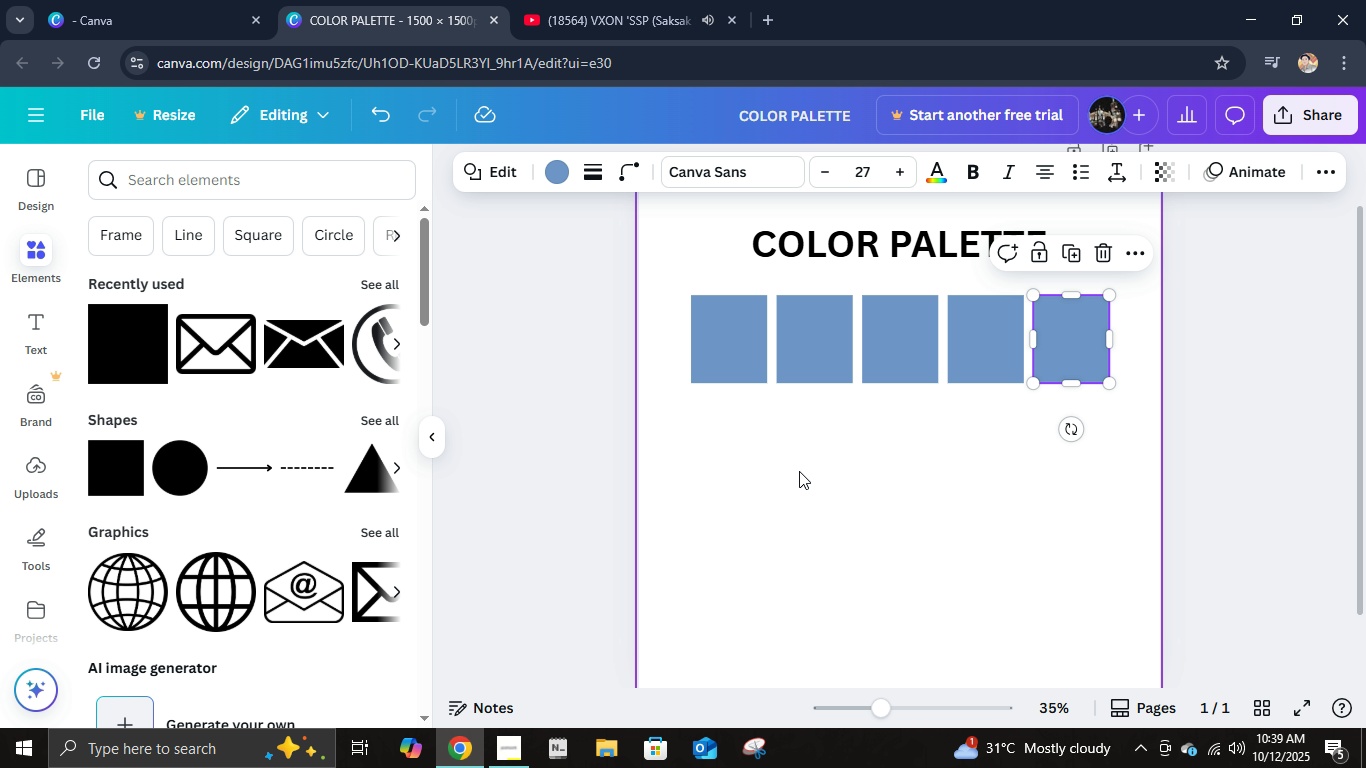 
key(Control+ControlLeft)
 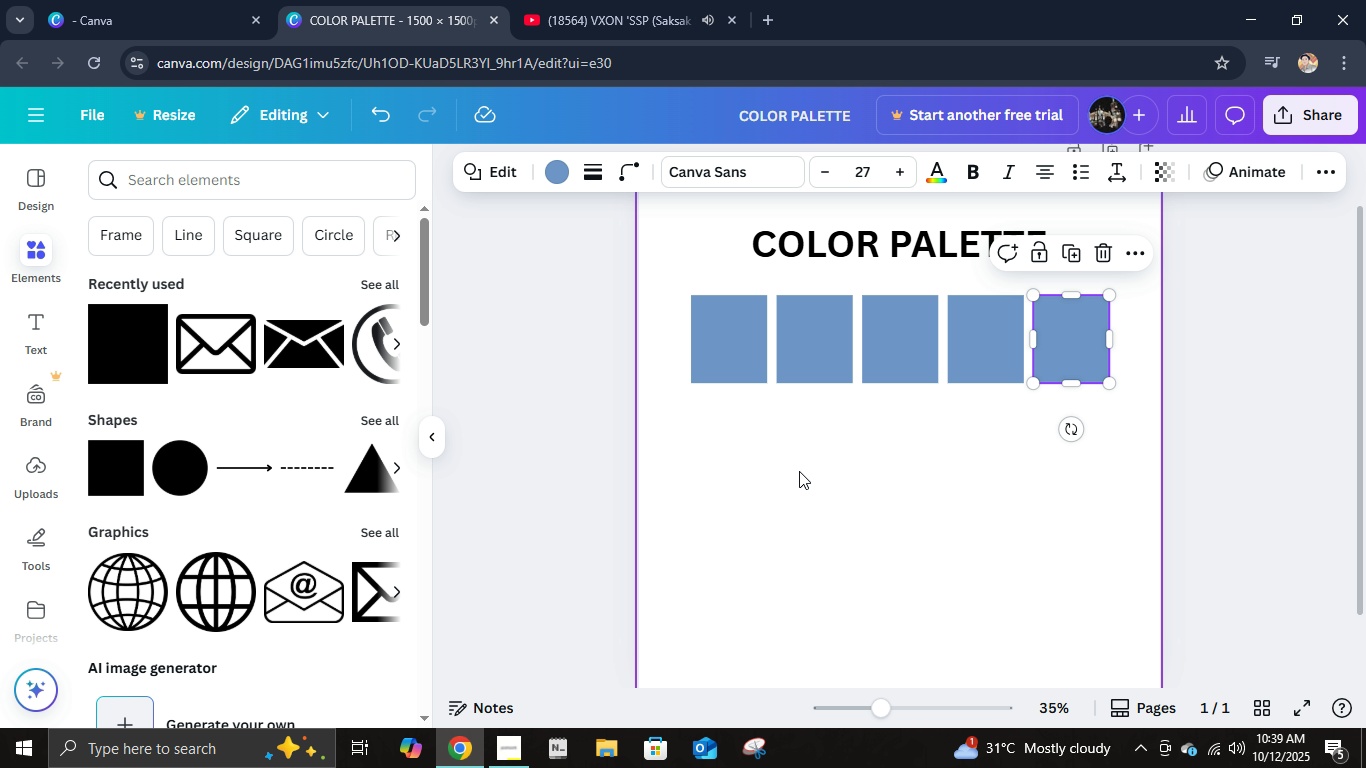 
key(Control+D)
 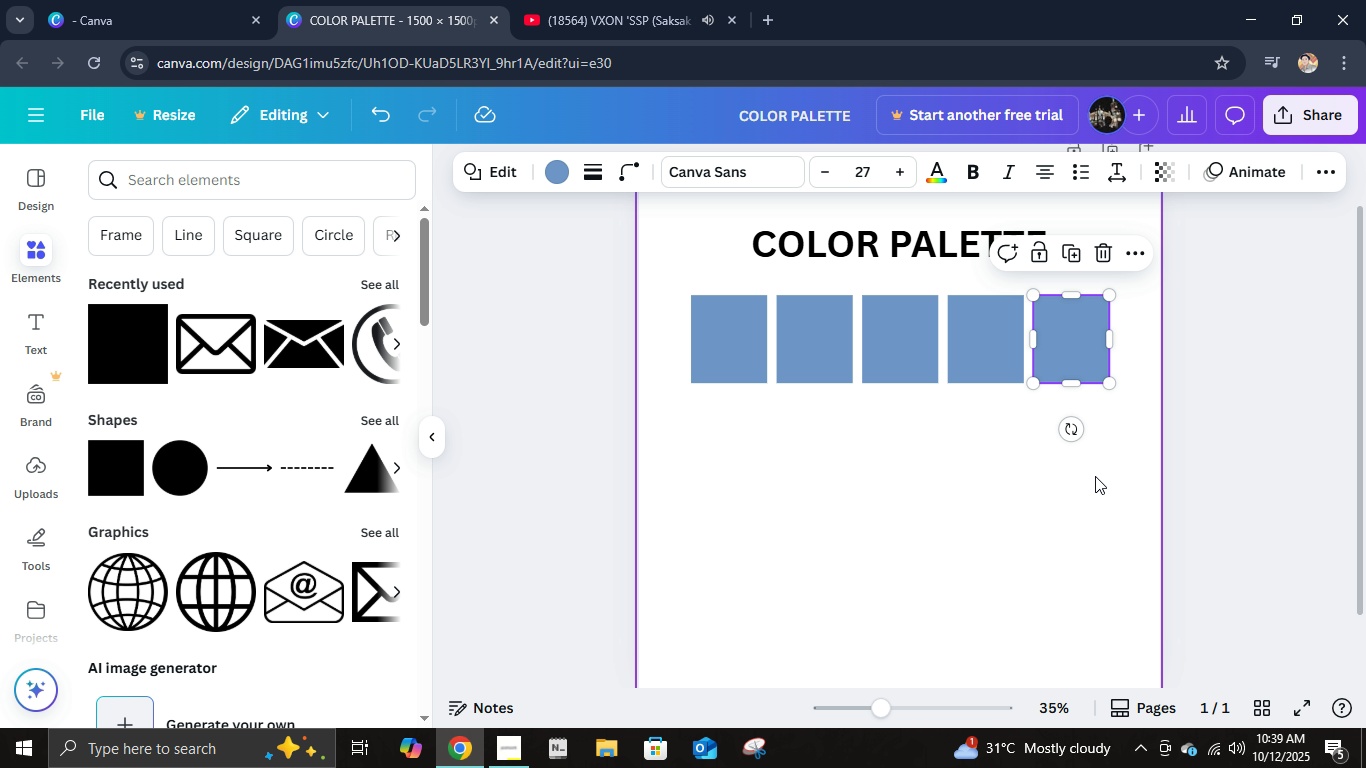 
left_click_drag(start_coordinate=[1116, 446], to_coordinate=[727, 318])
 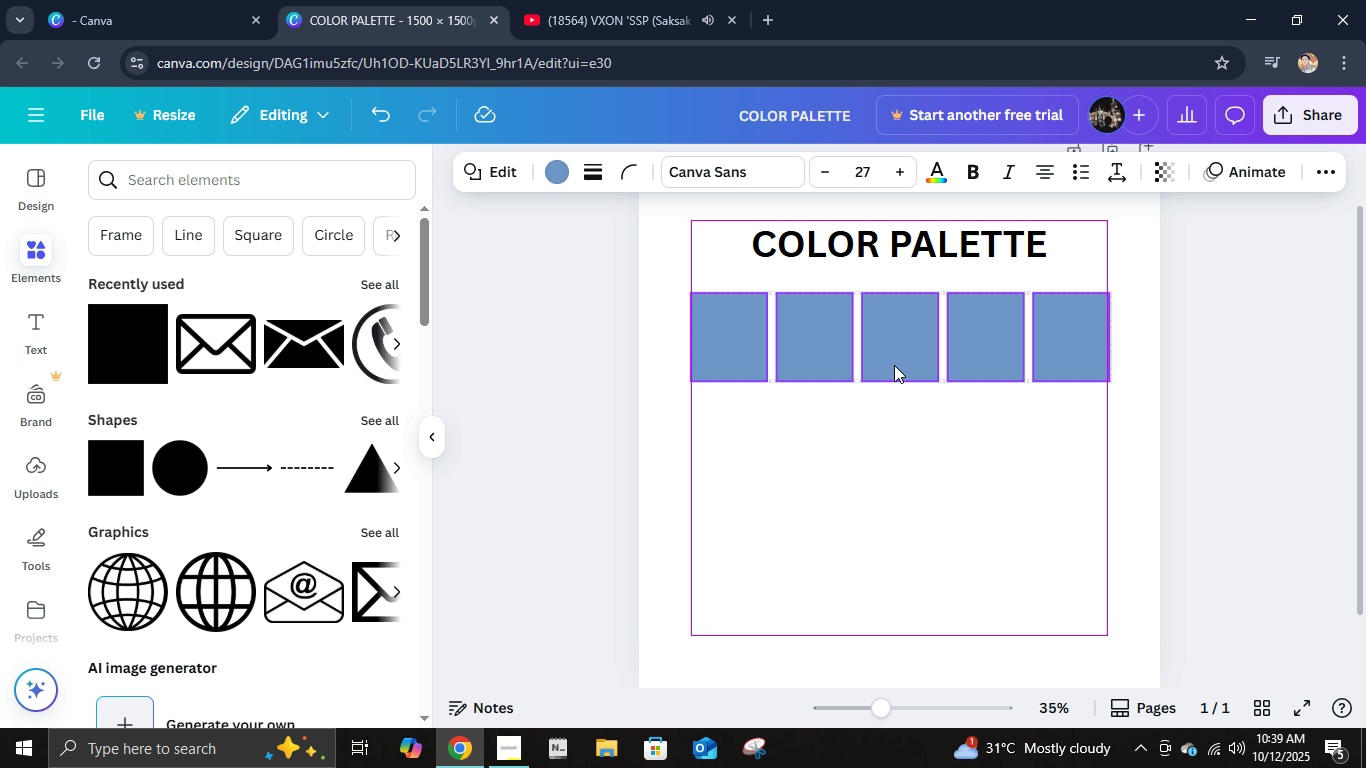 
wait(5.64)
 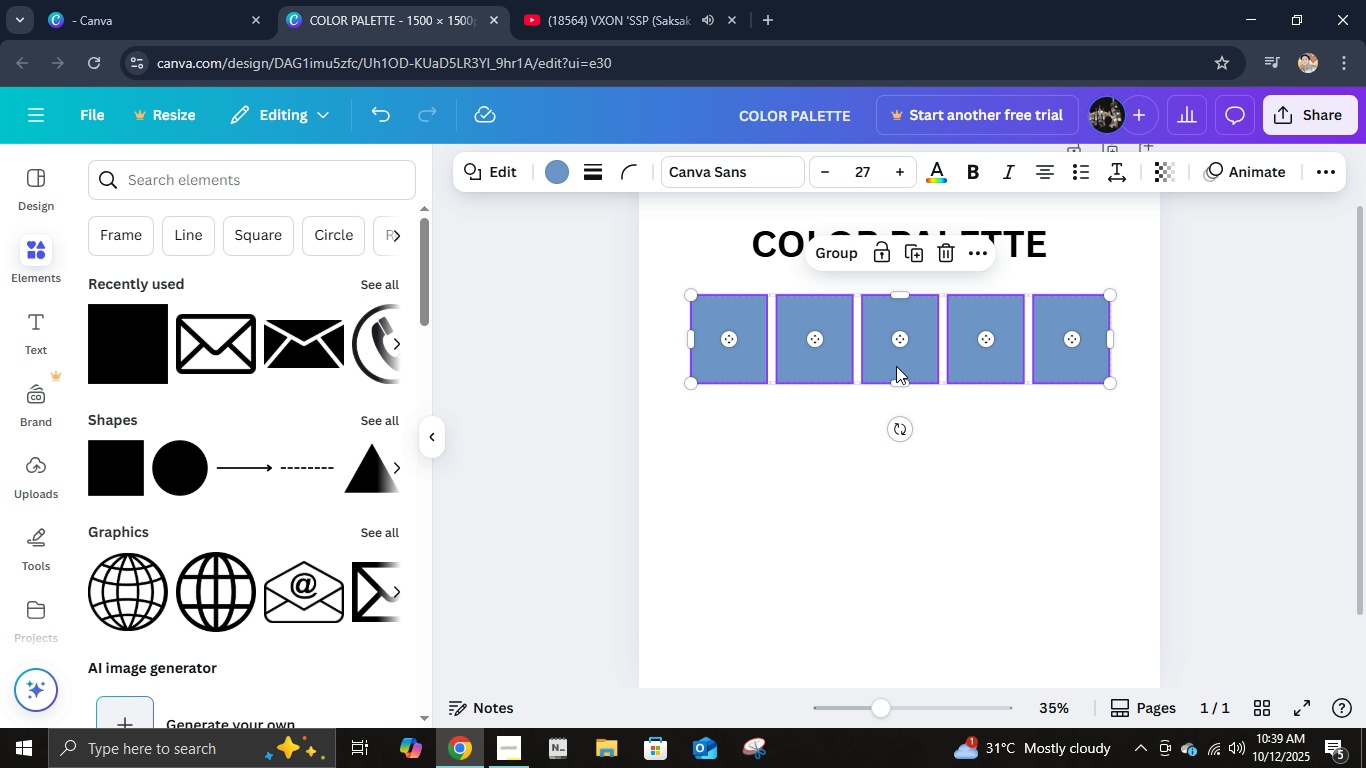 
double_click([890, 365])
 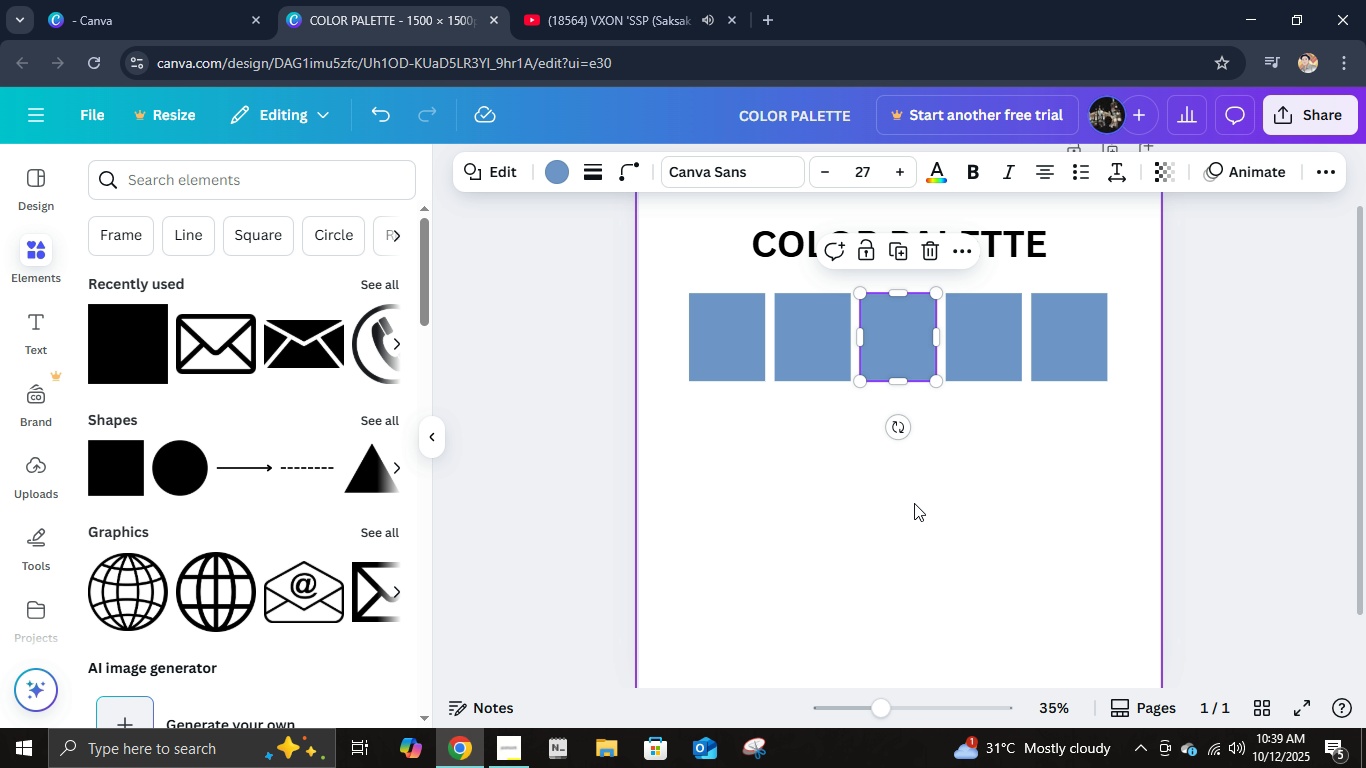 
left_click([914, 503])
 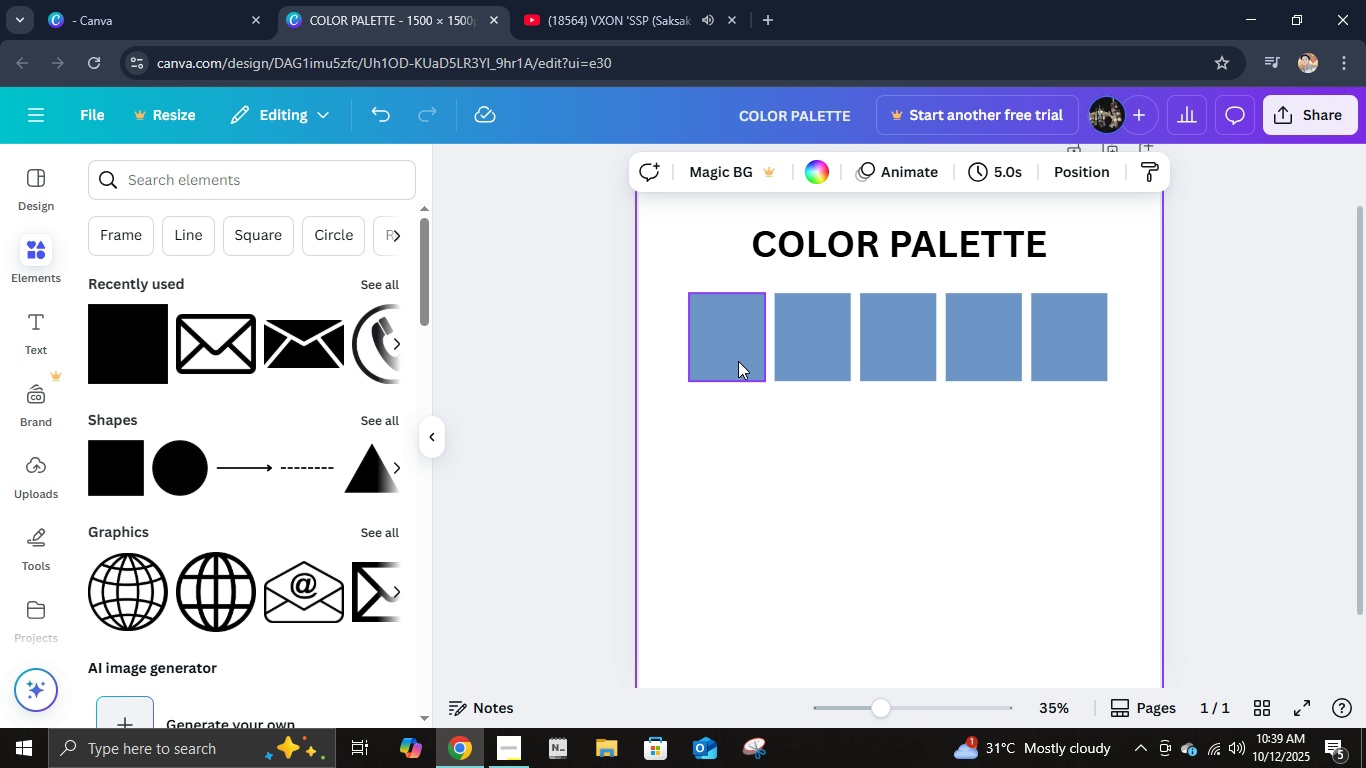 
left_click([738, 361])
 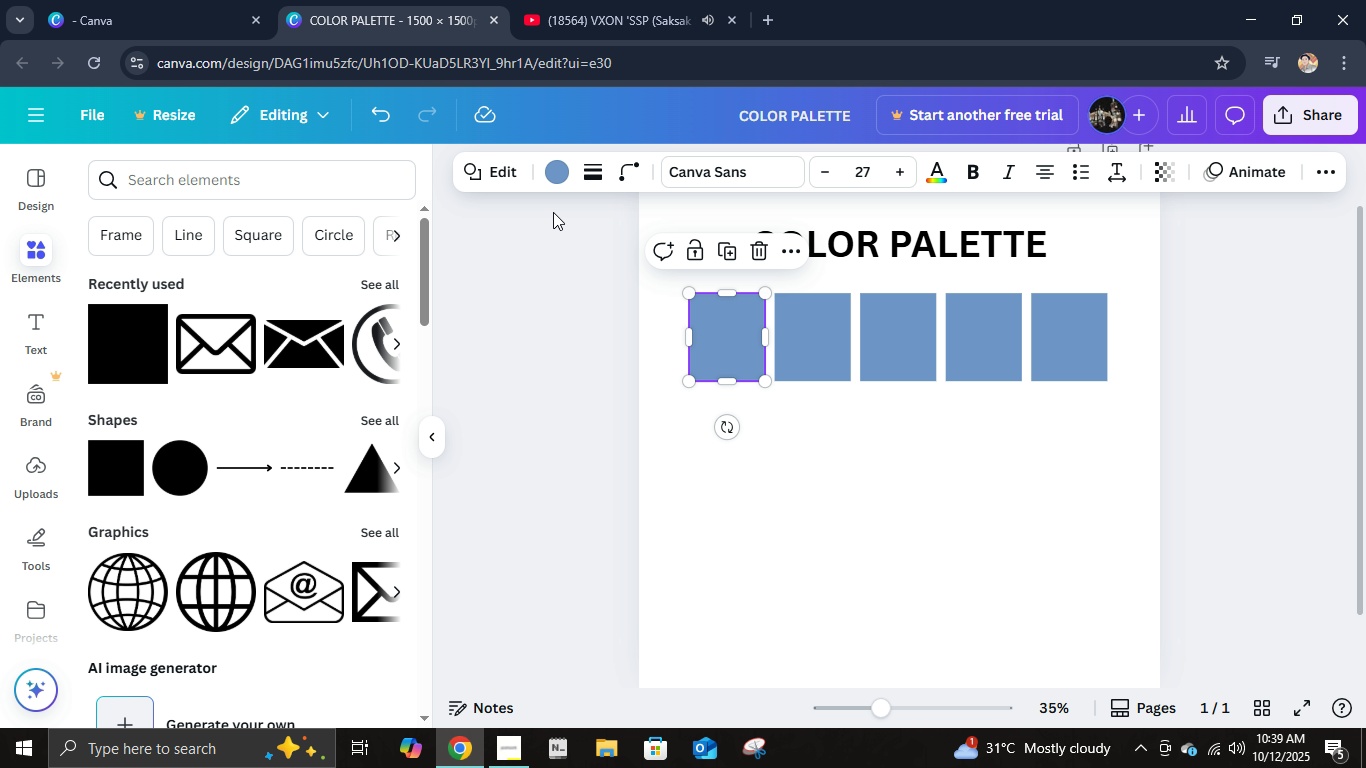 
left_click([557, 177])
 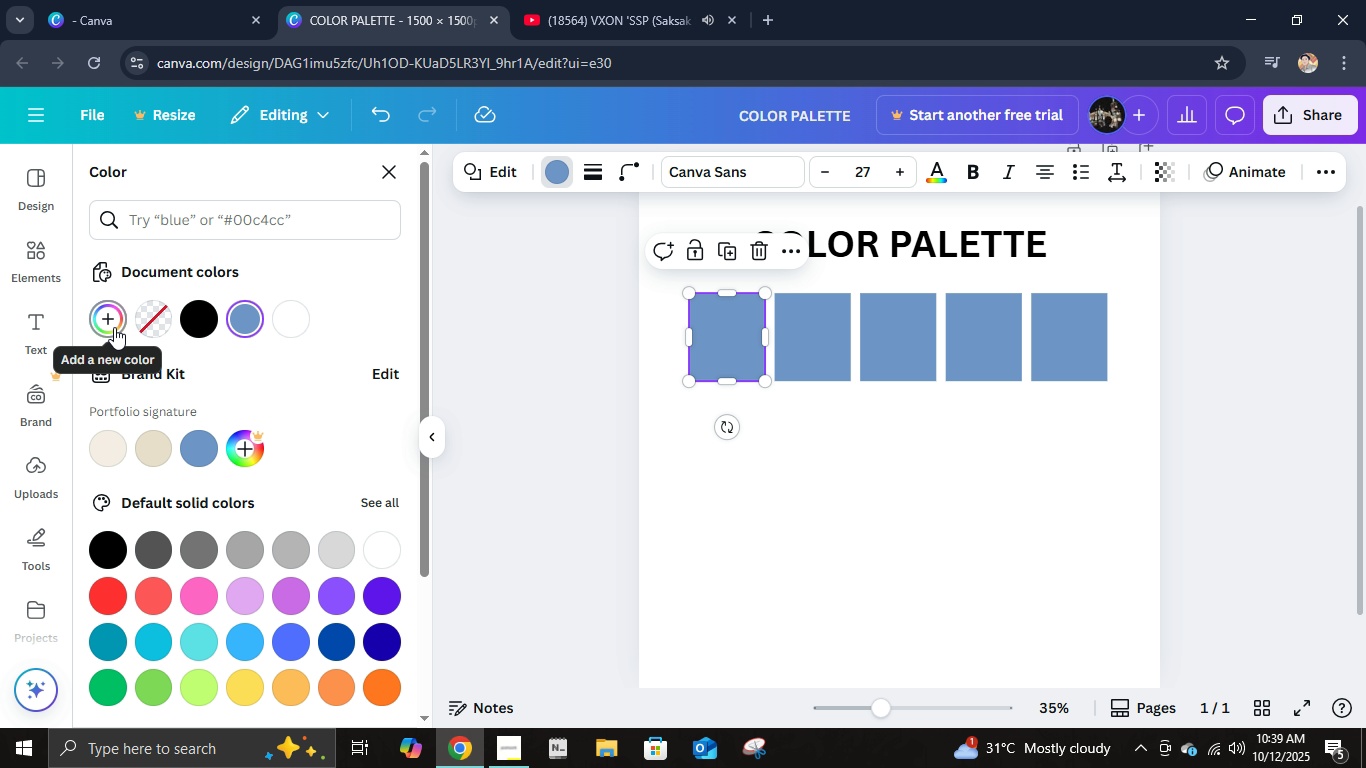 
left_click([113, 326])
 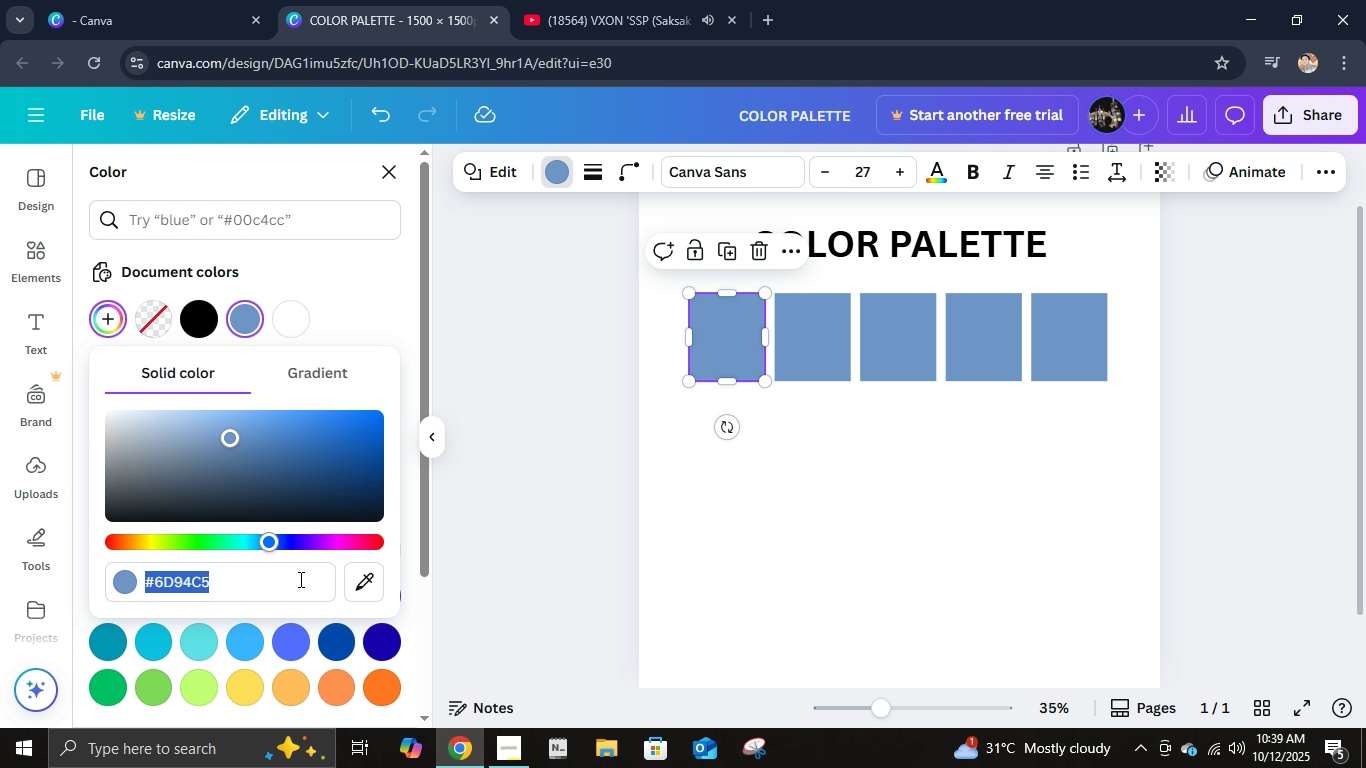 
key(Numpad2)
 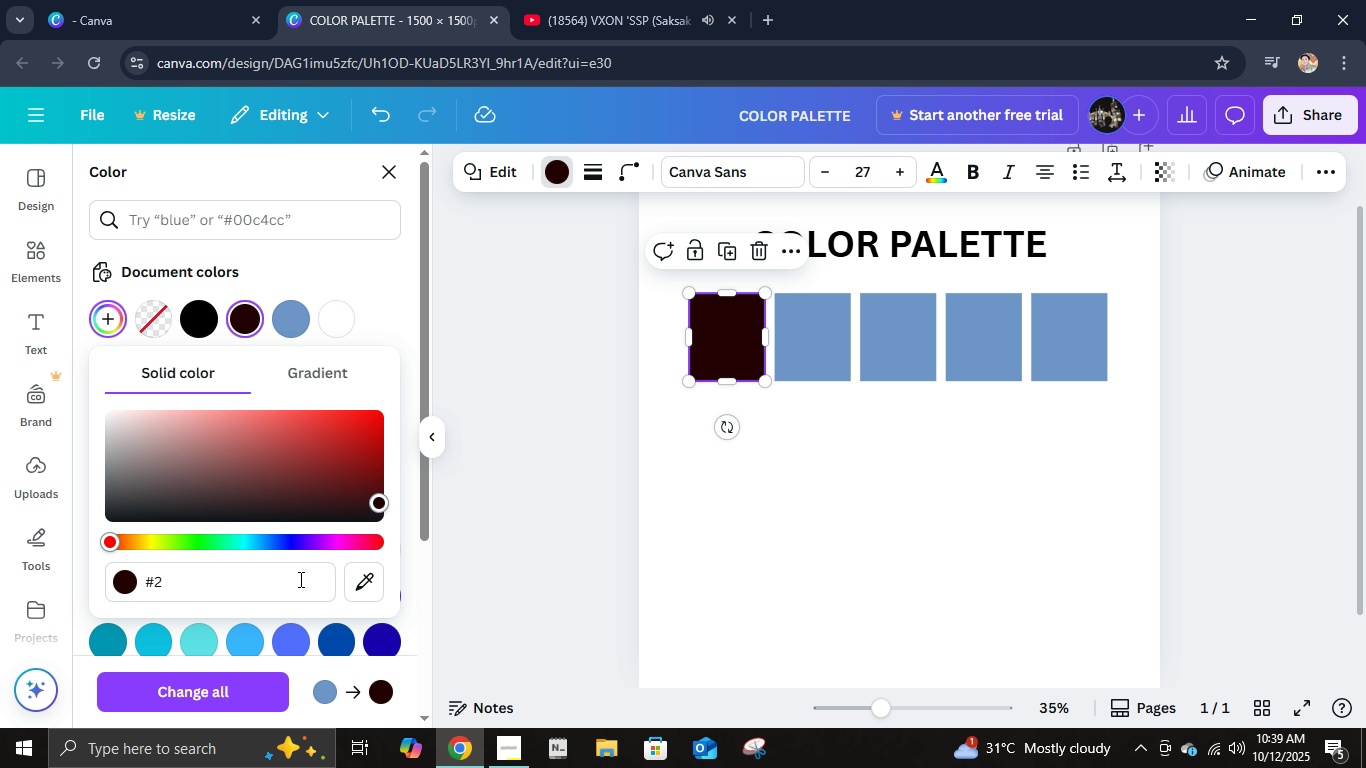 
key(E)
 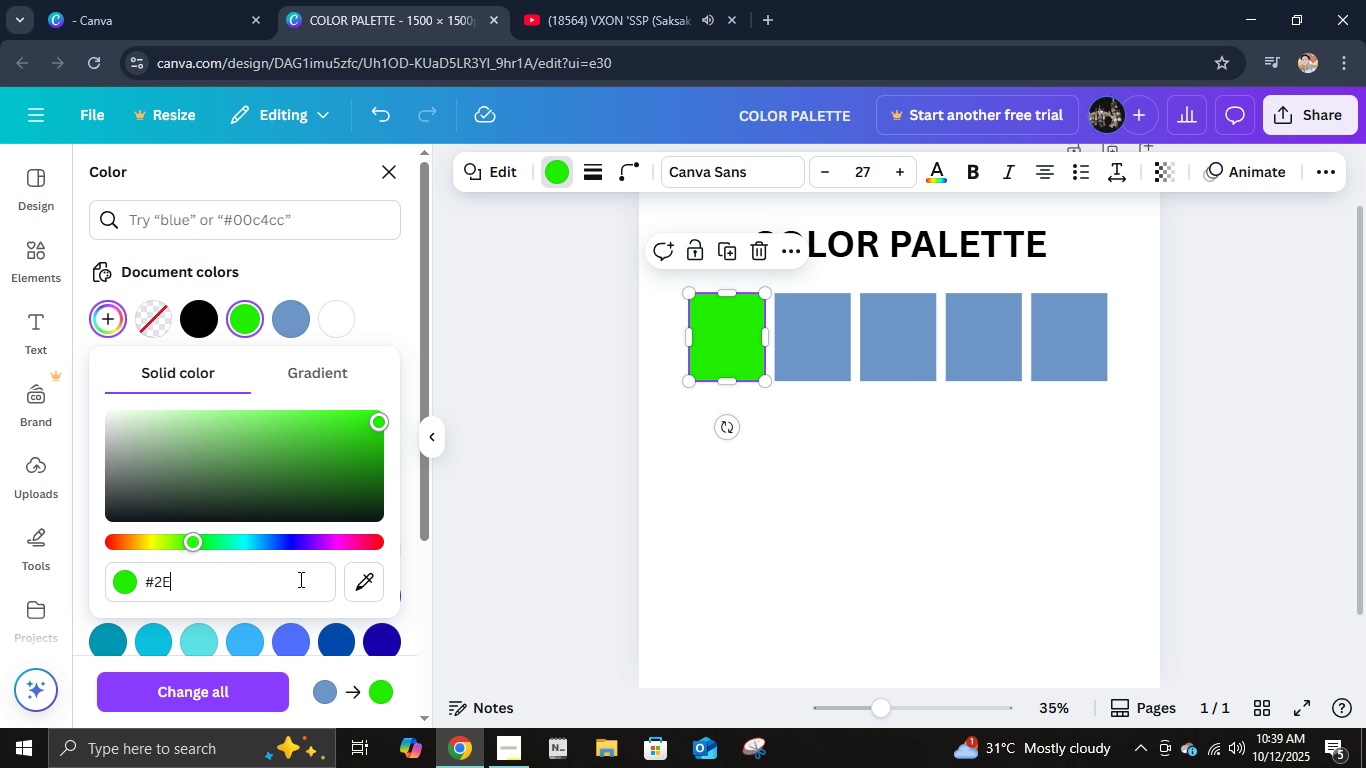 
key(Numpad8)
 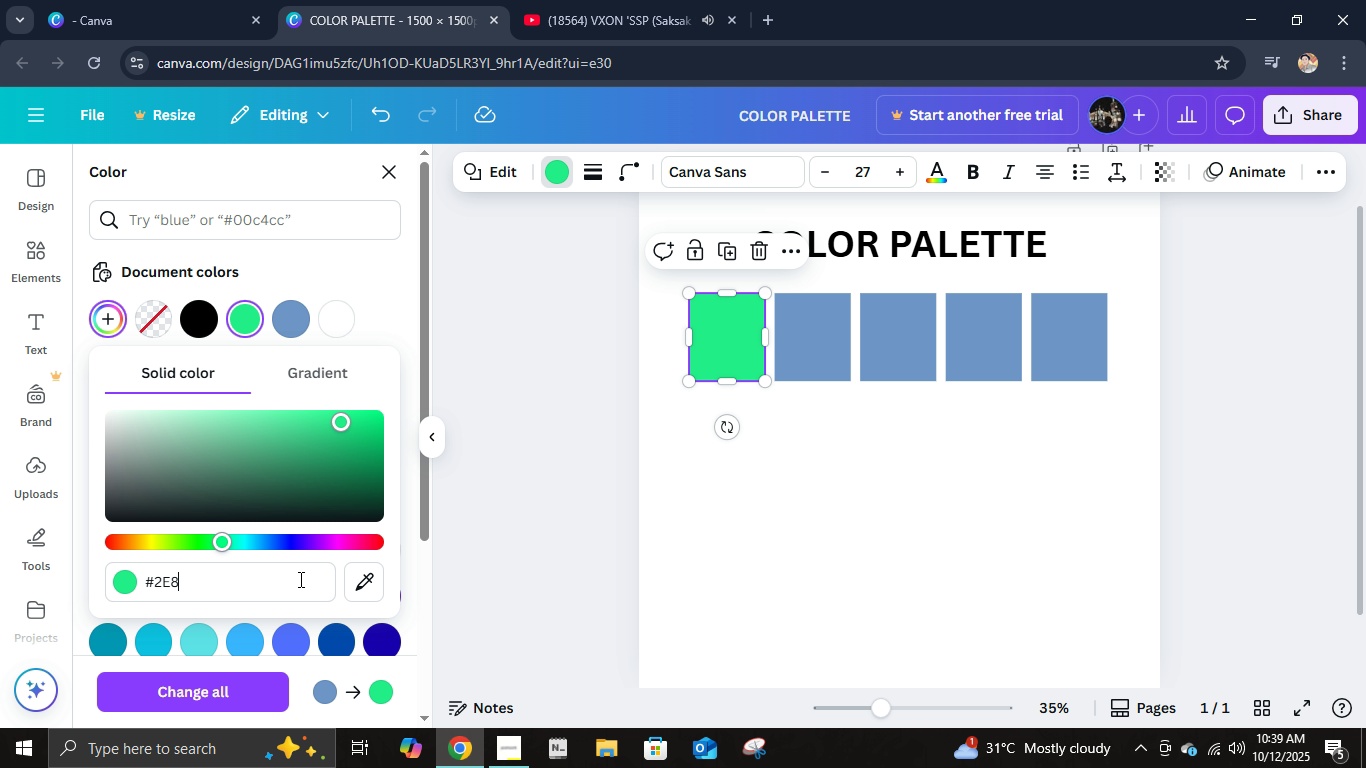 
key(B)
 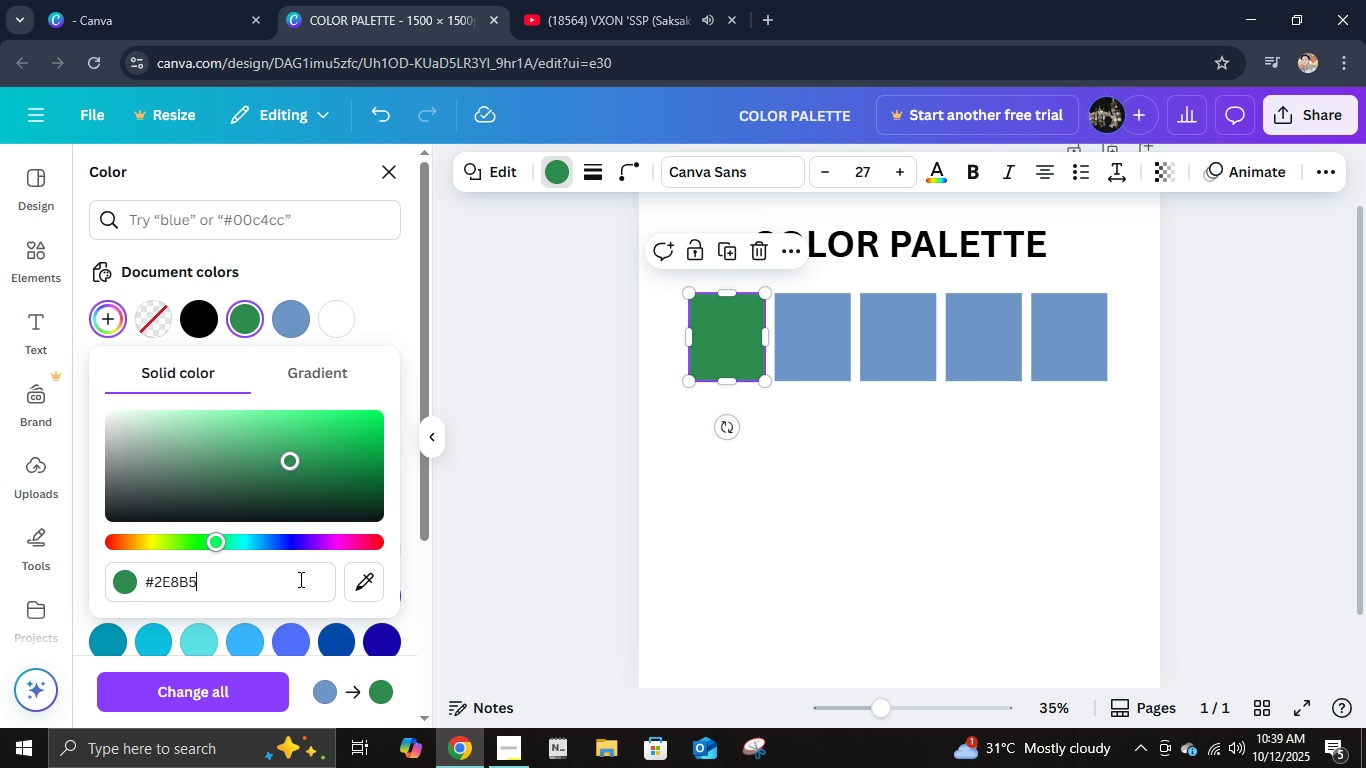 
key(Numpad5)
 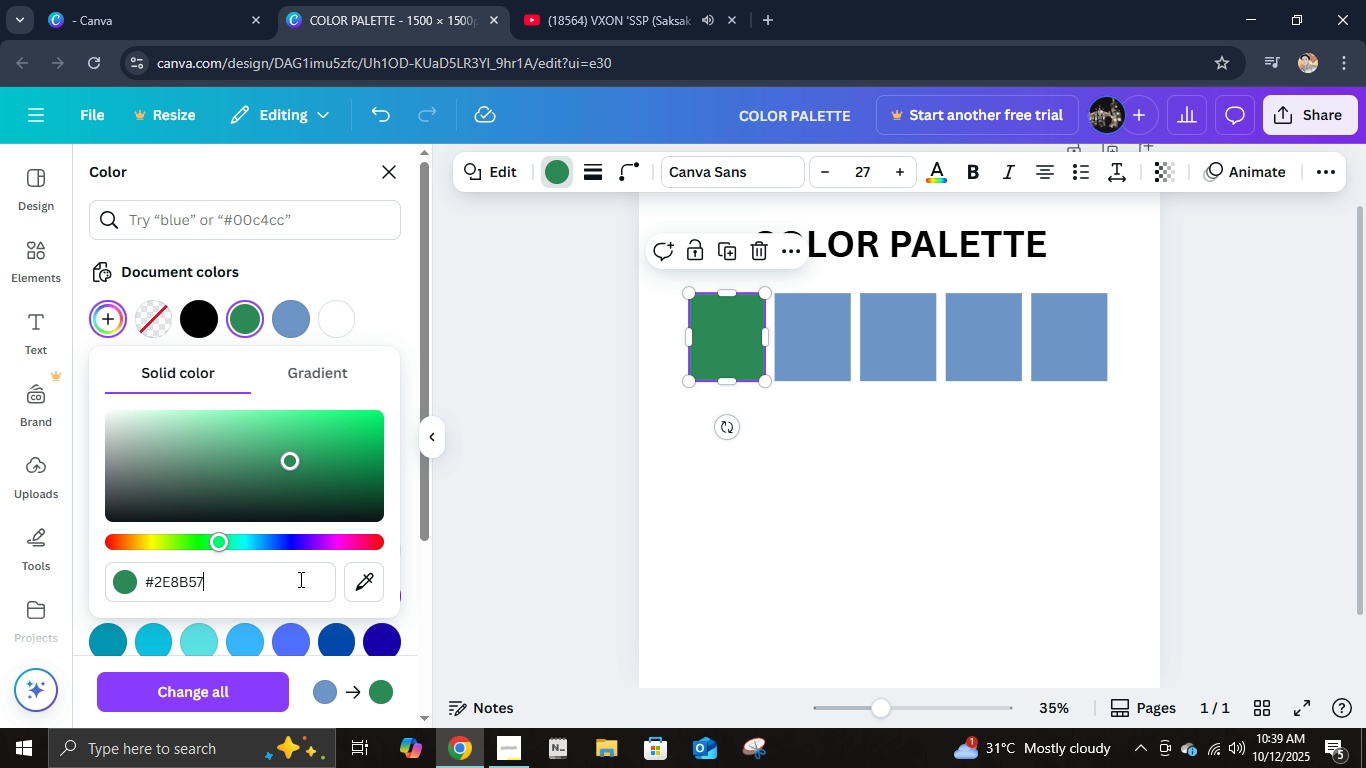 
key(Numpad7)
 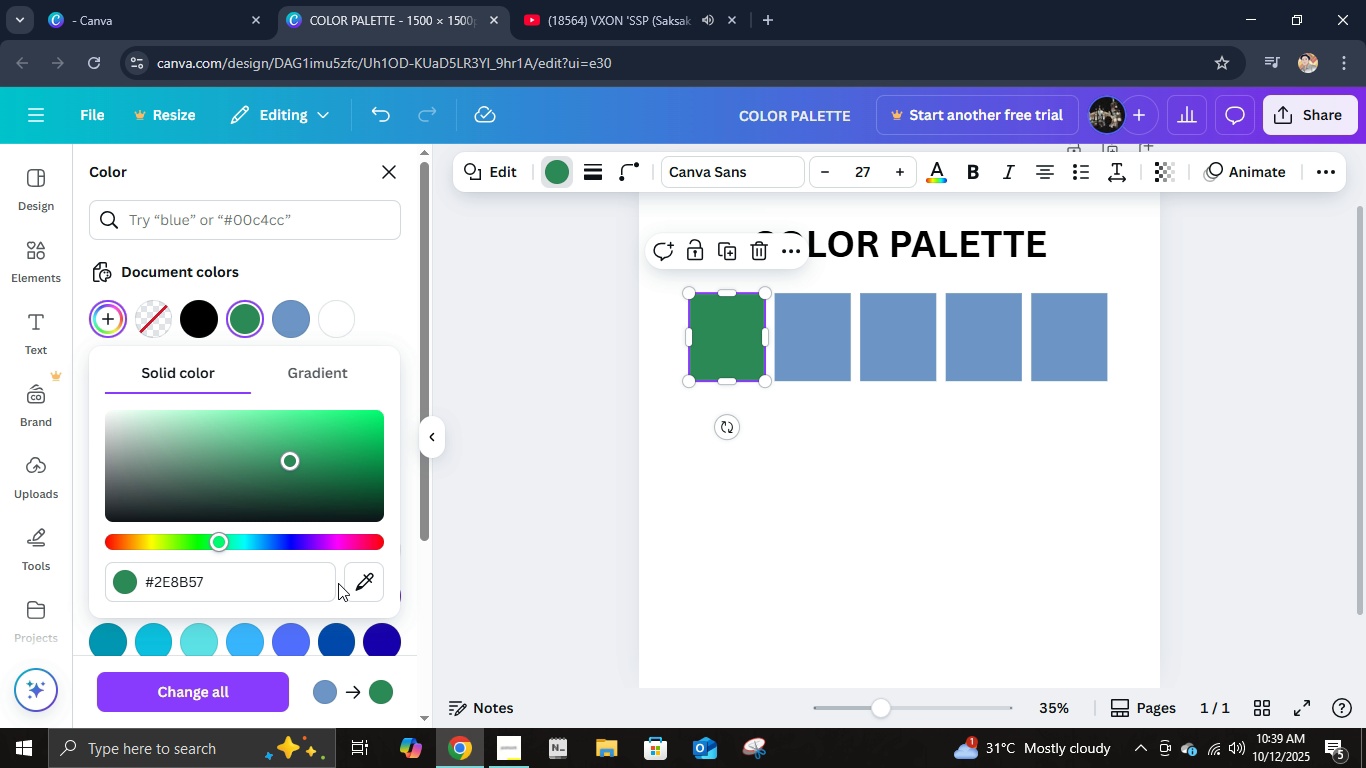 
key(NumpadEnter)
 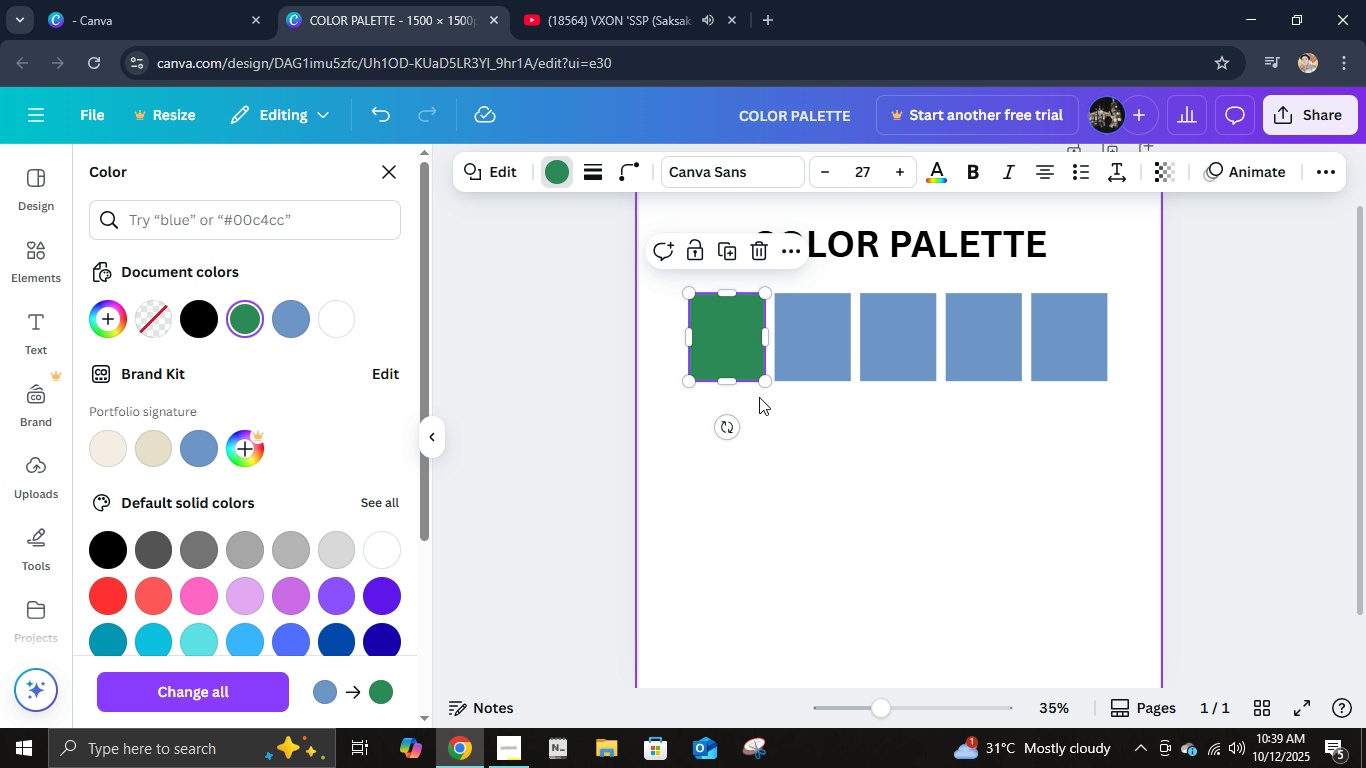 
left_click([816, 341])
 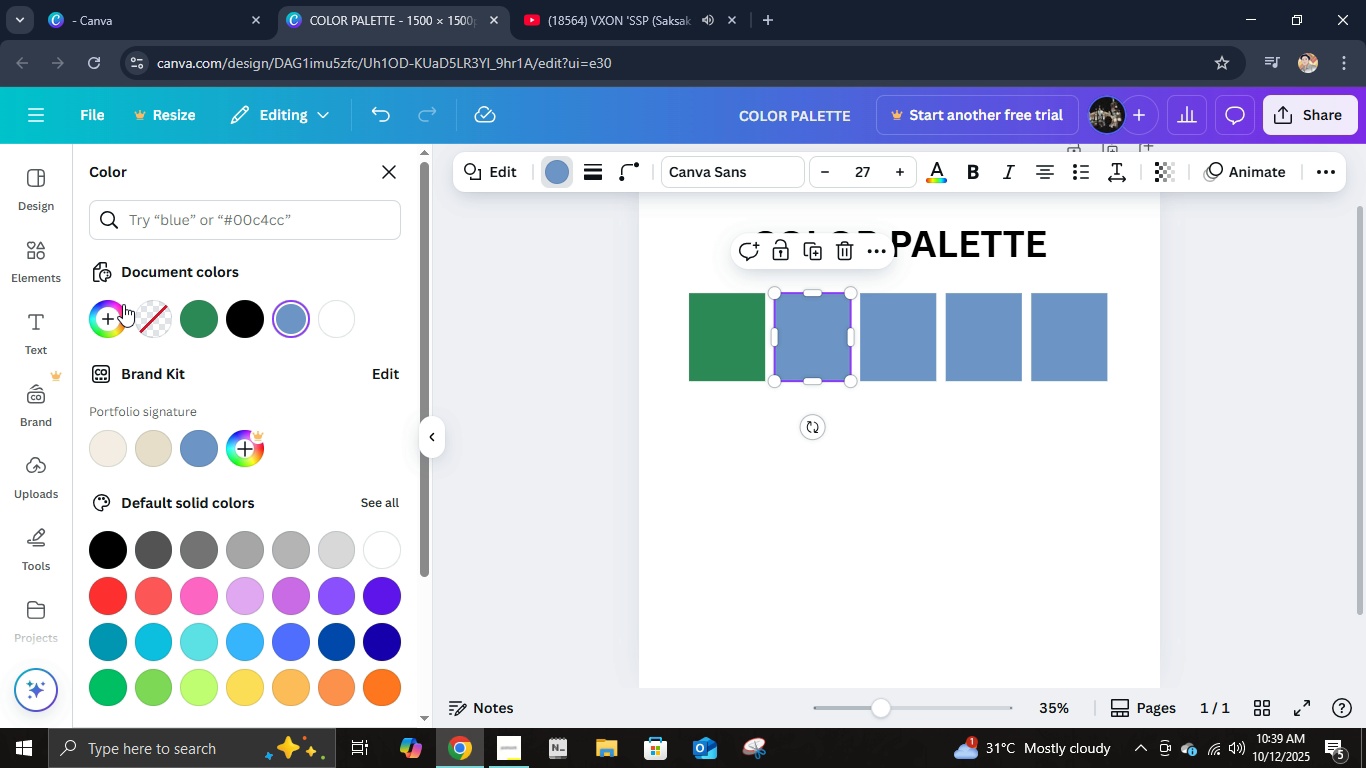 
left_click([113, 330])
 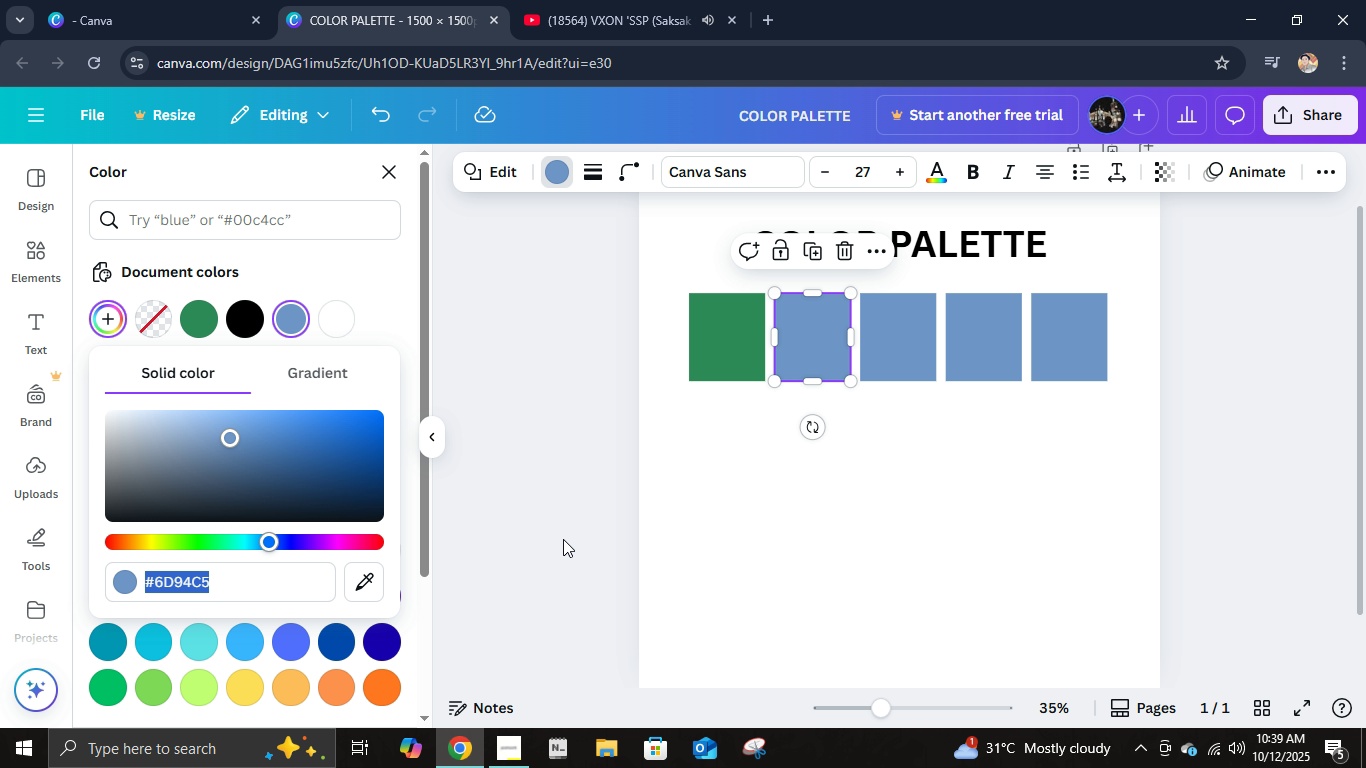 
key(E)
 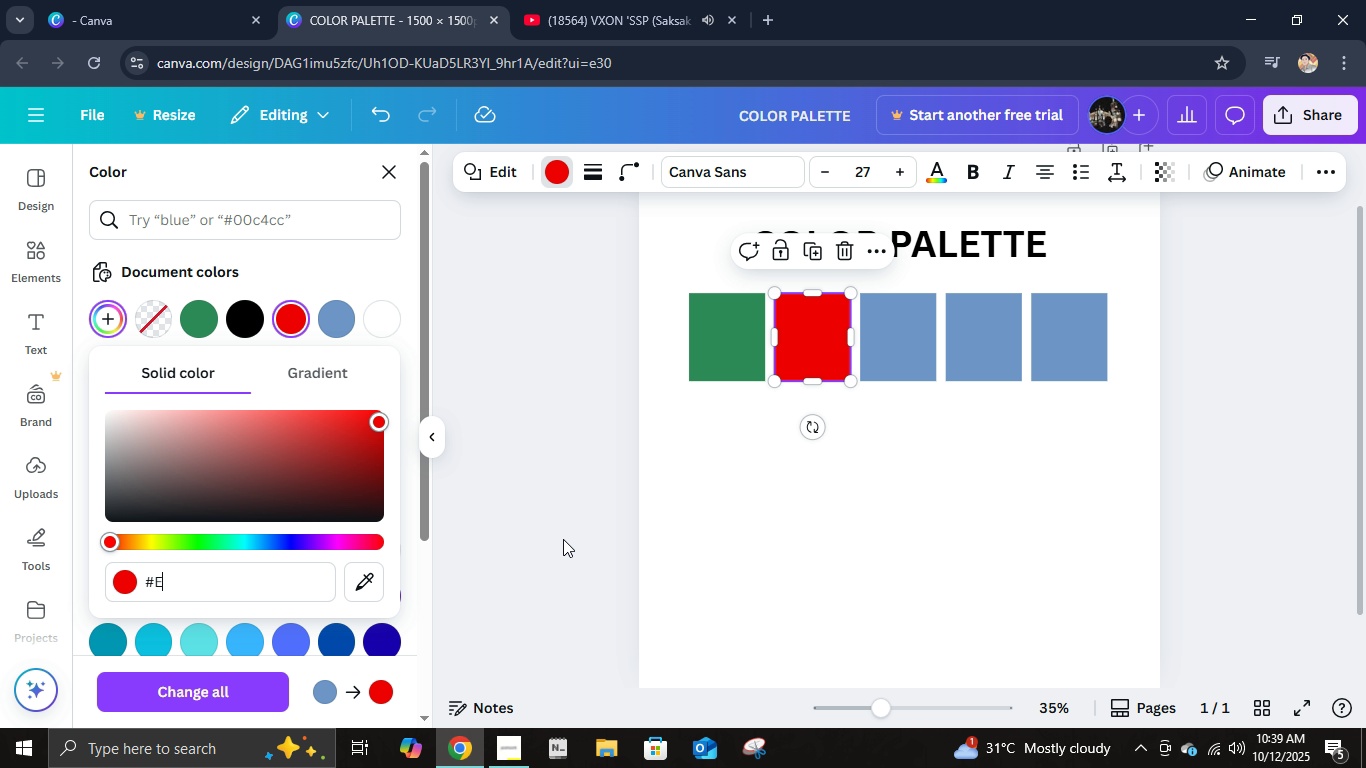 
key(Backspace)
 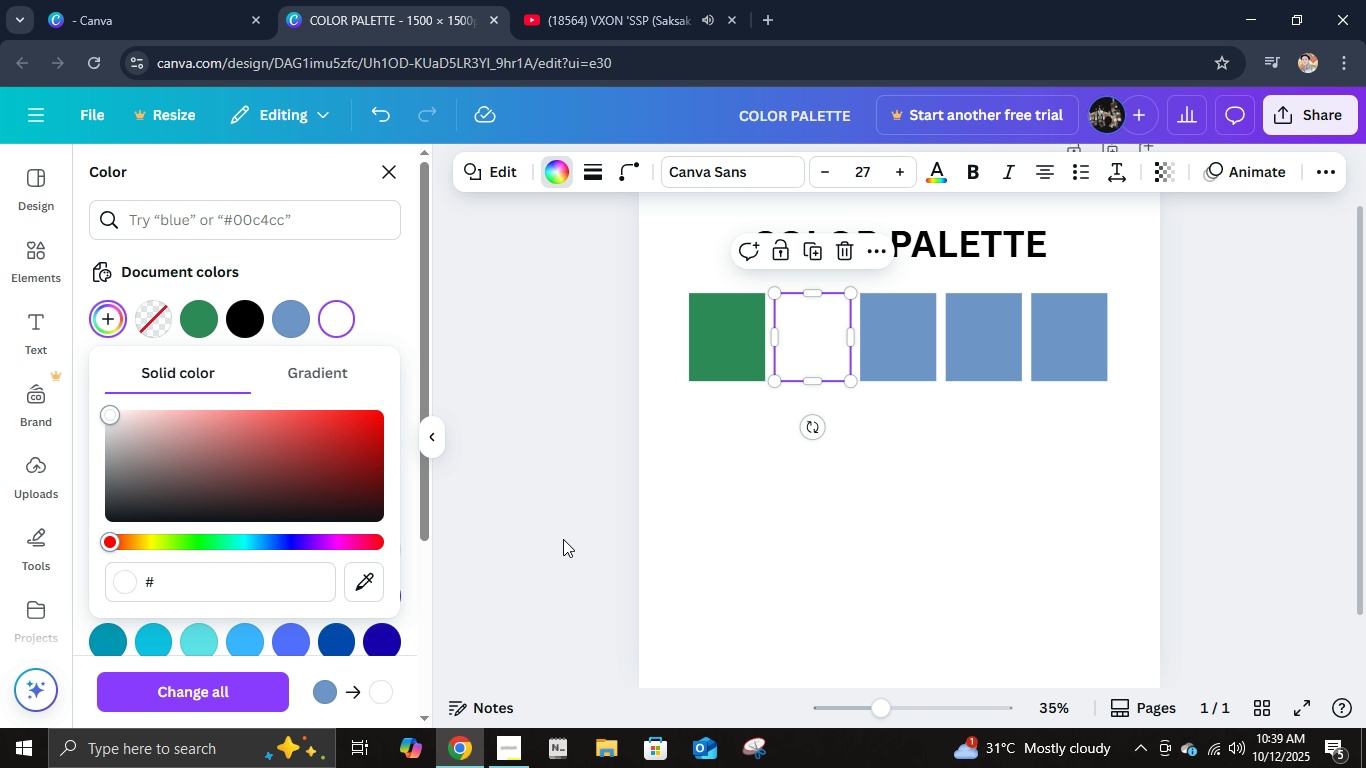 
key(Numpad8)
 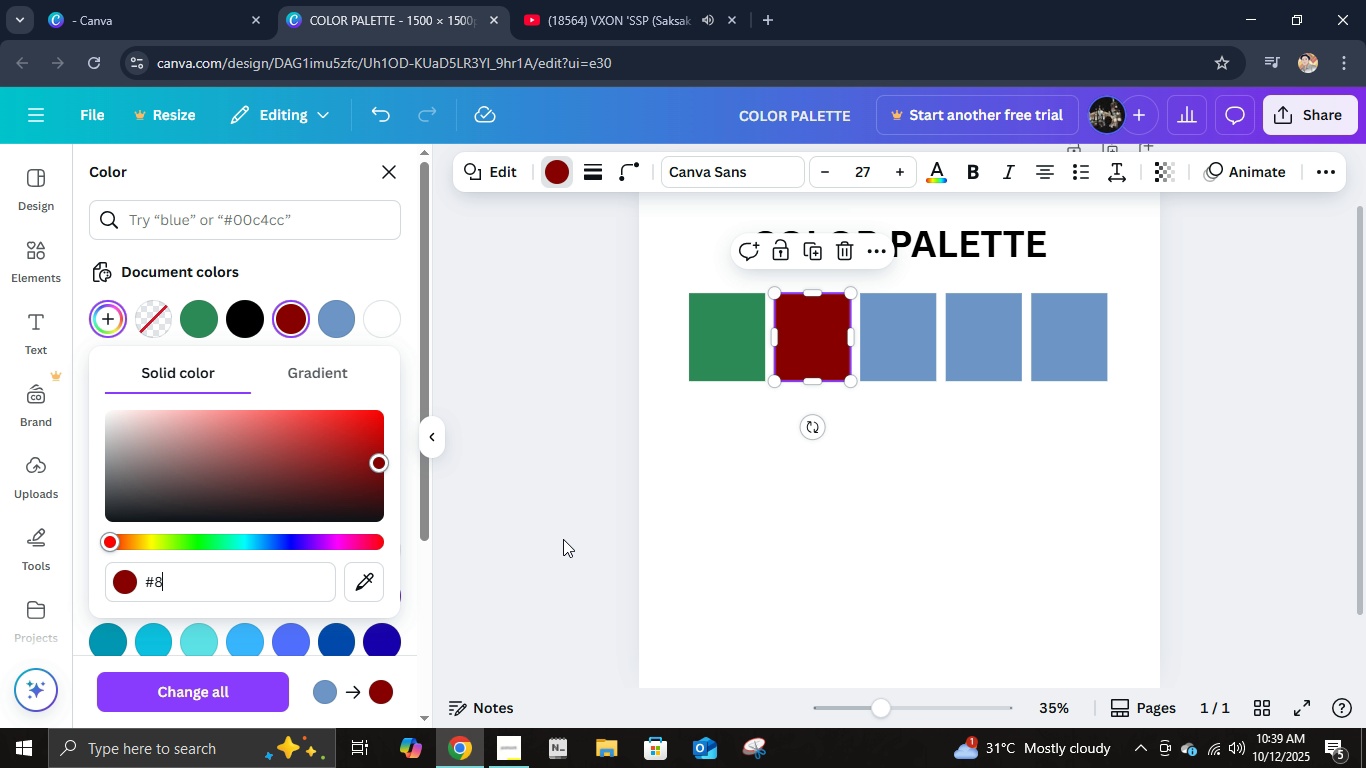 
key(B)
 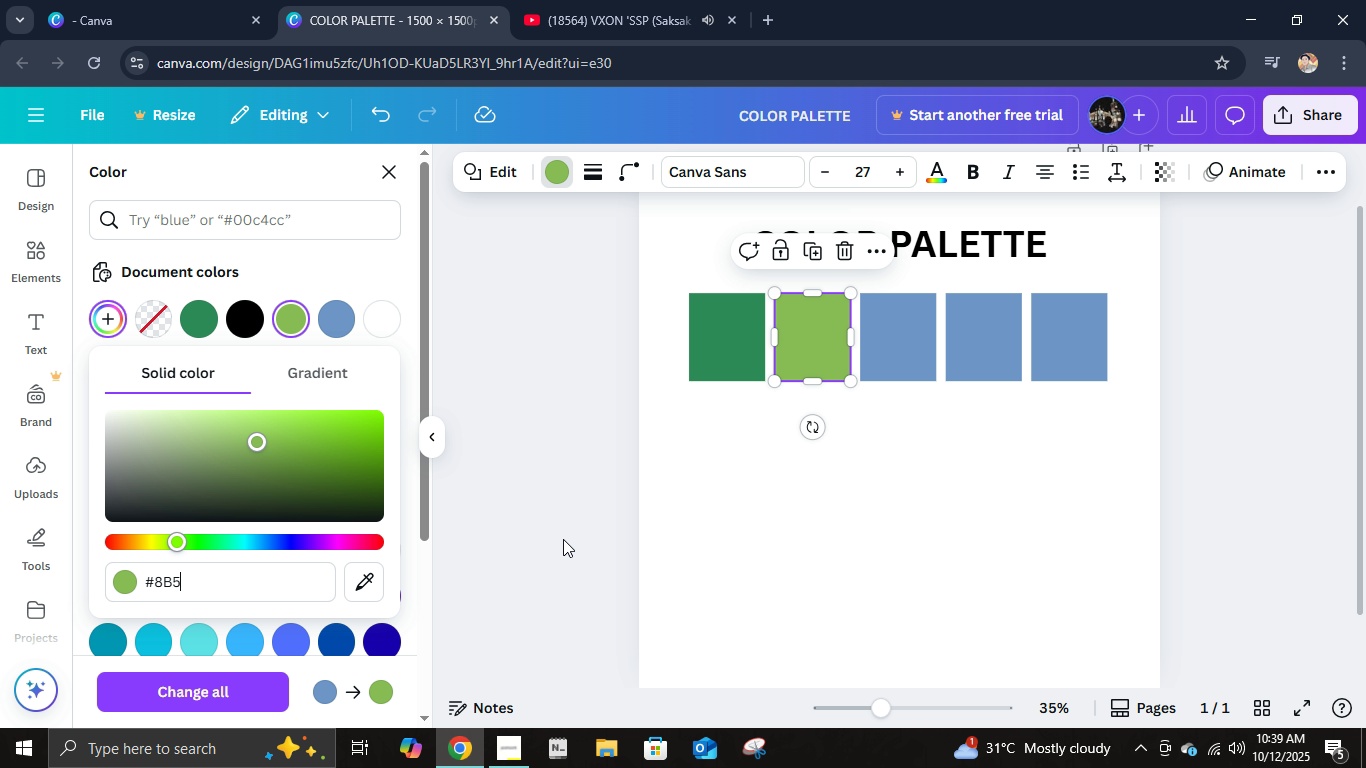 
key(Numpad5)
 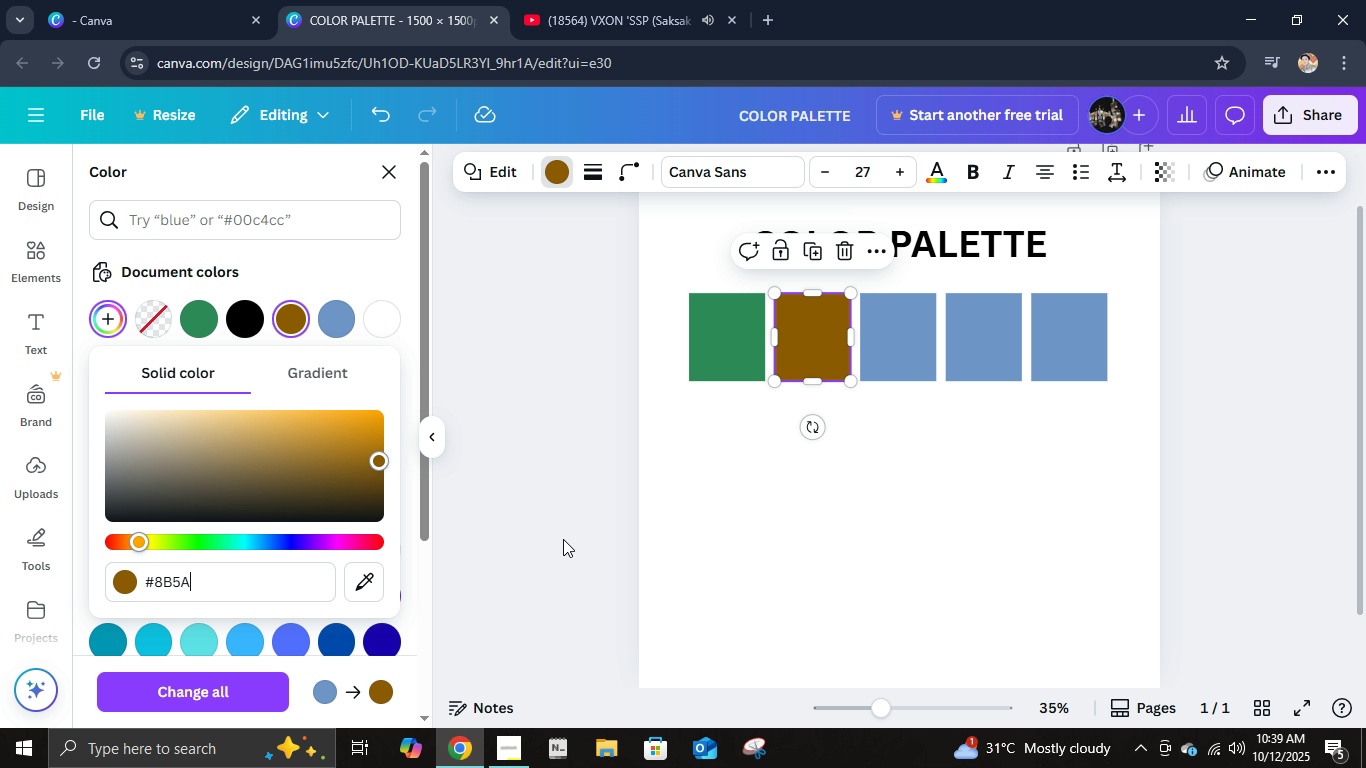 
key(A)
 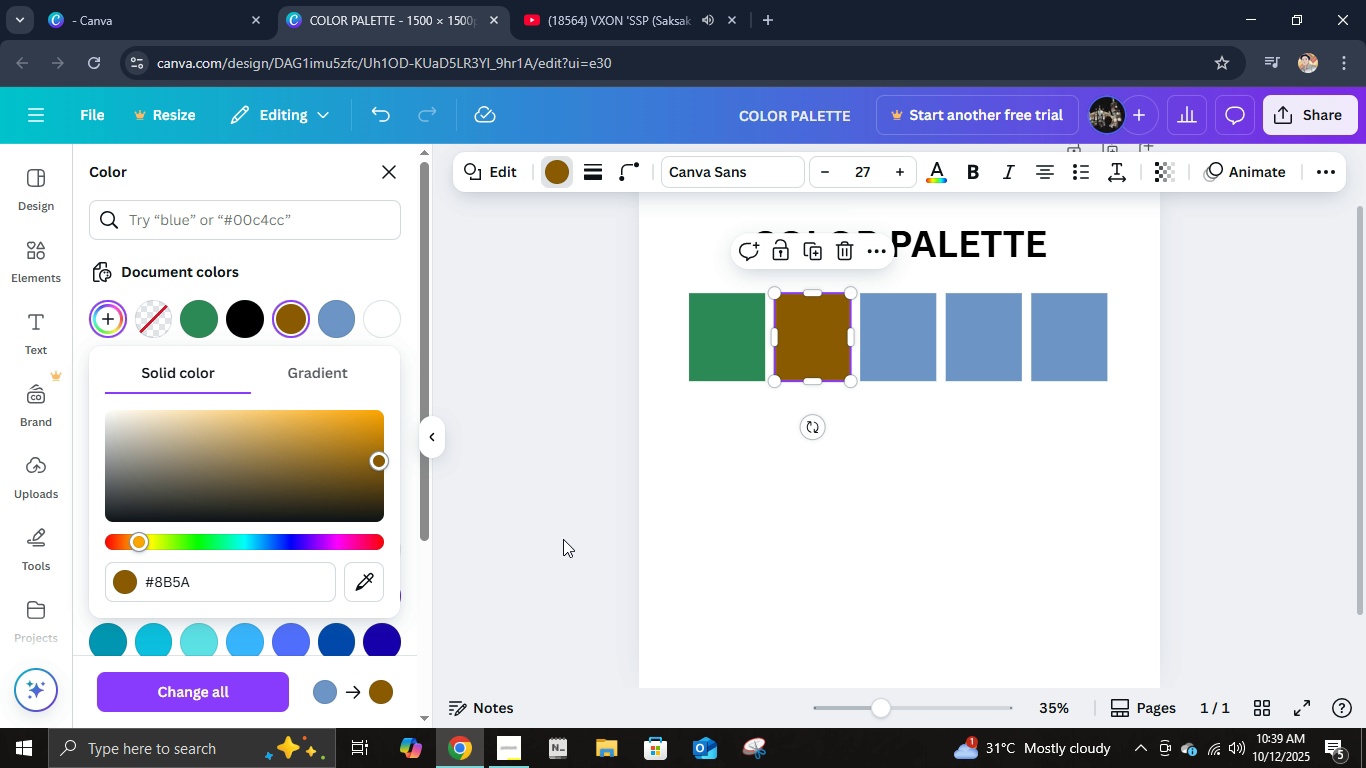 
key(Numpad2)
 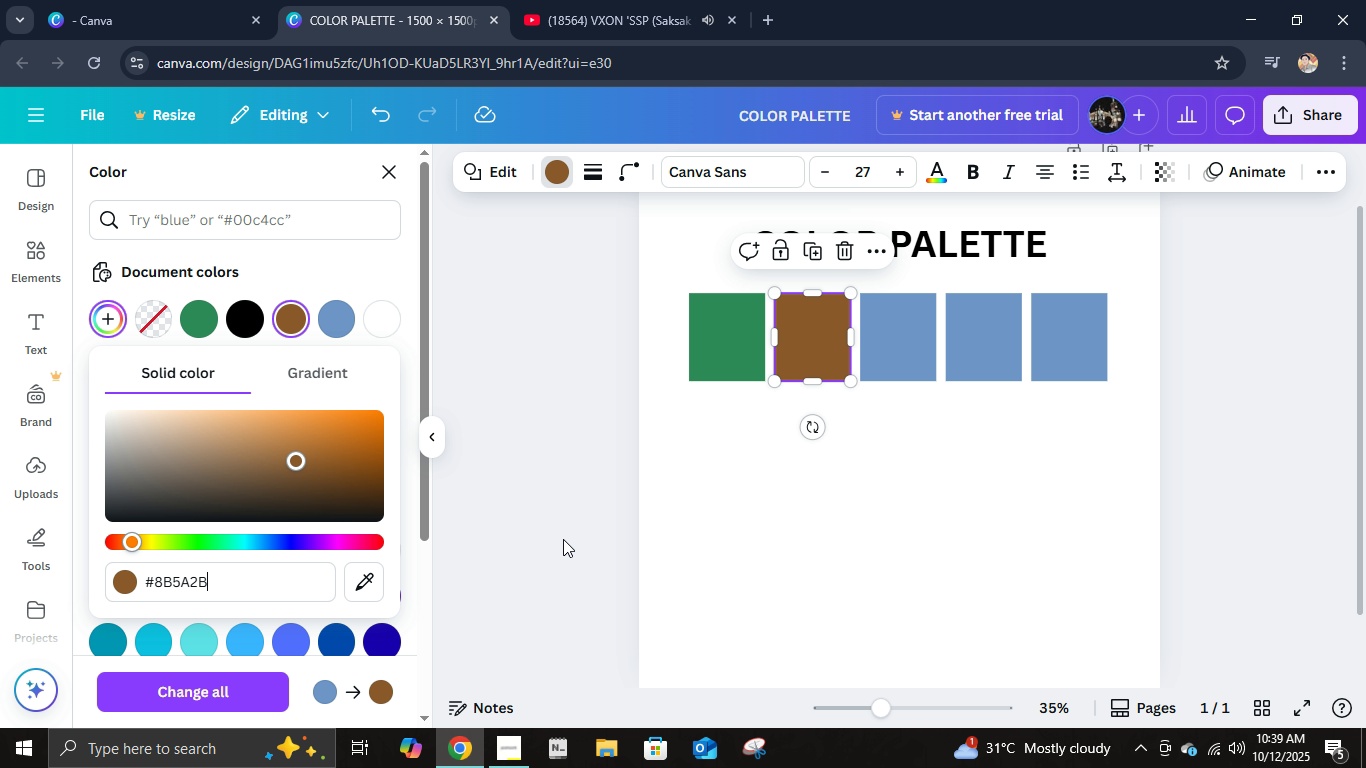 
key(B)
 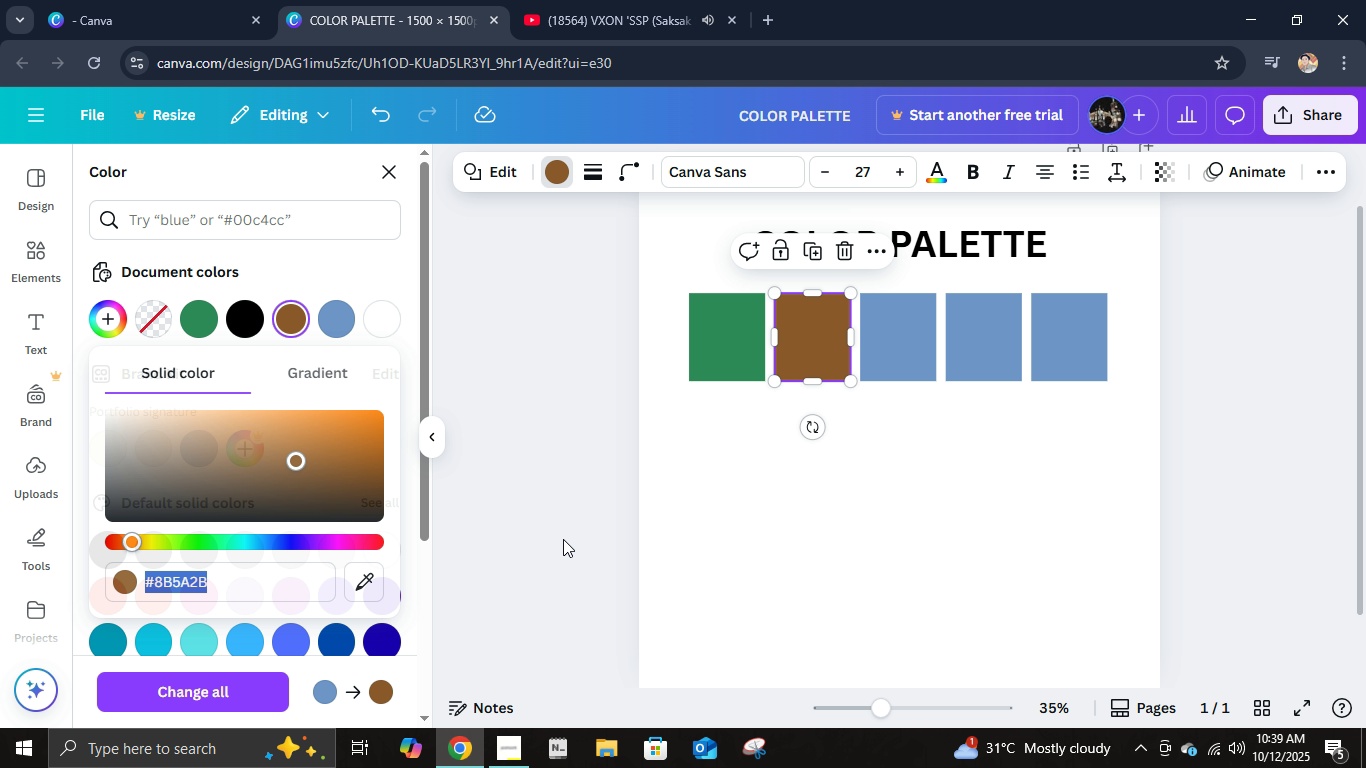 
key(NumpadEnter)
 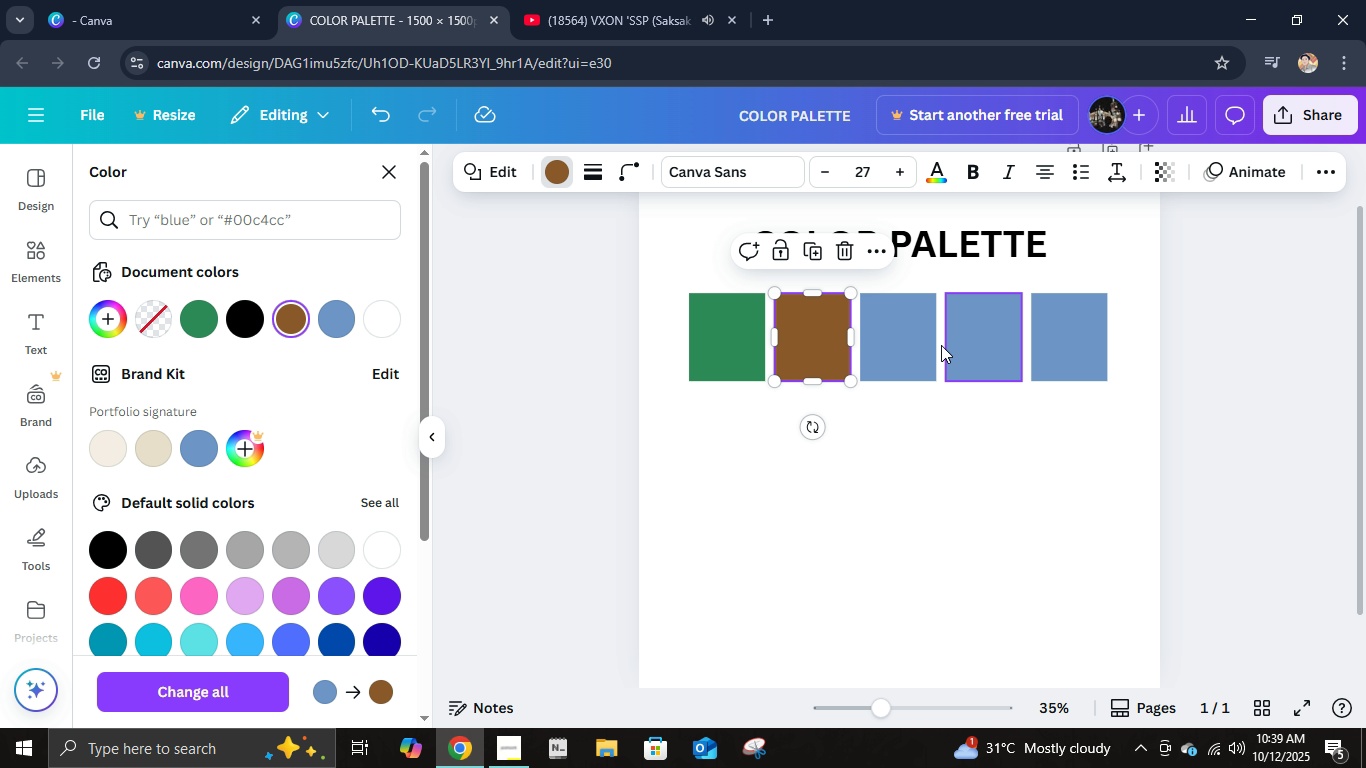 
left_click([908, 353])
 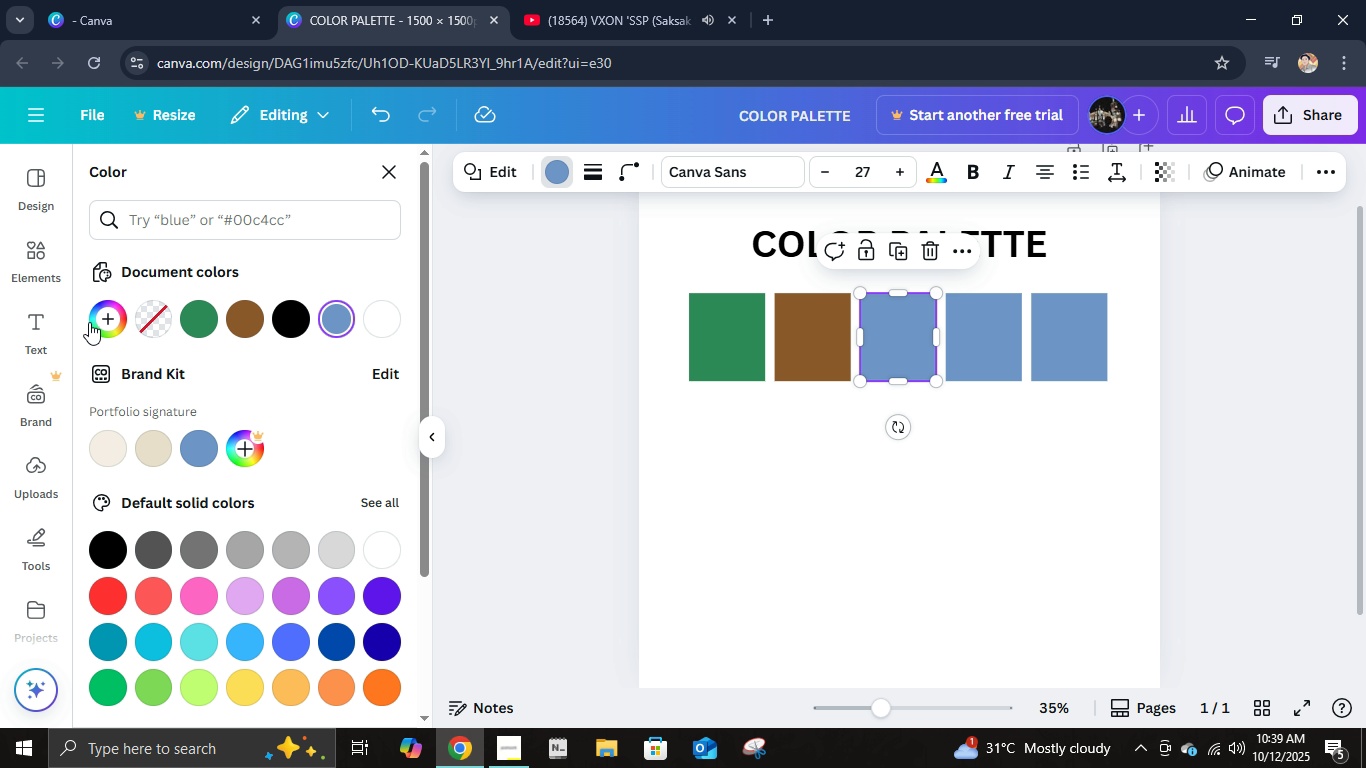 
double_click([107, 320])
 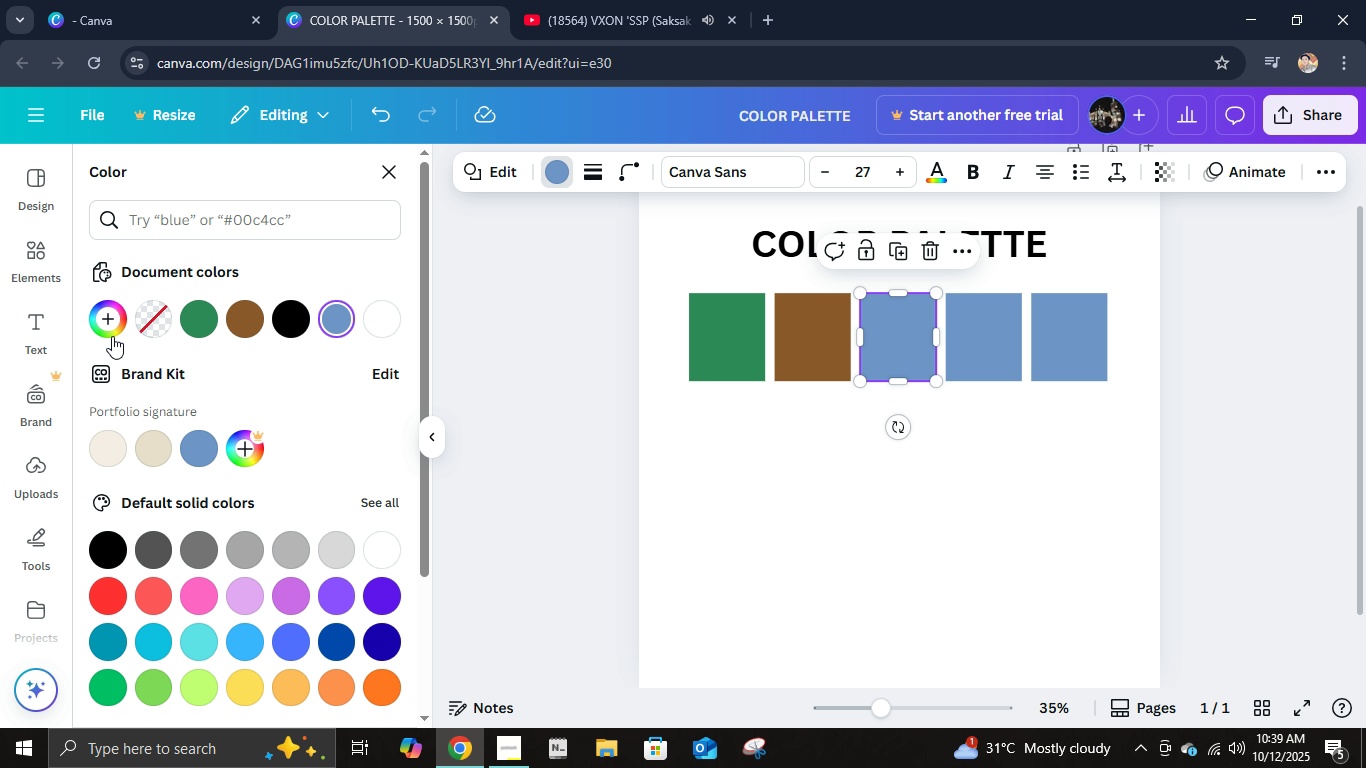 
left_click([109, 332])
 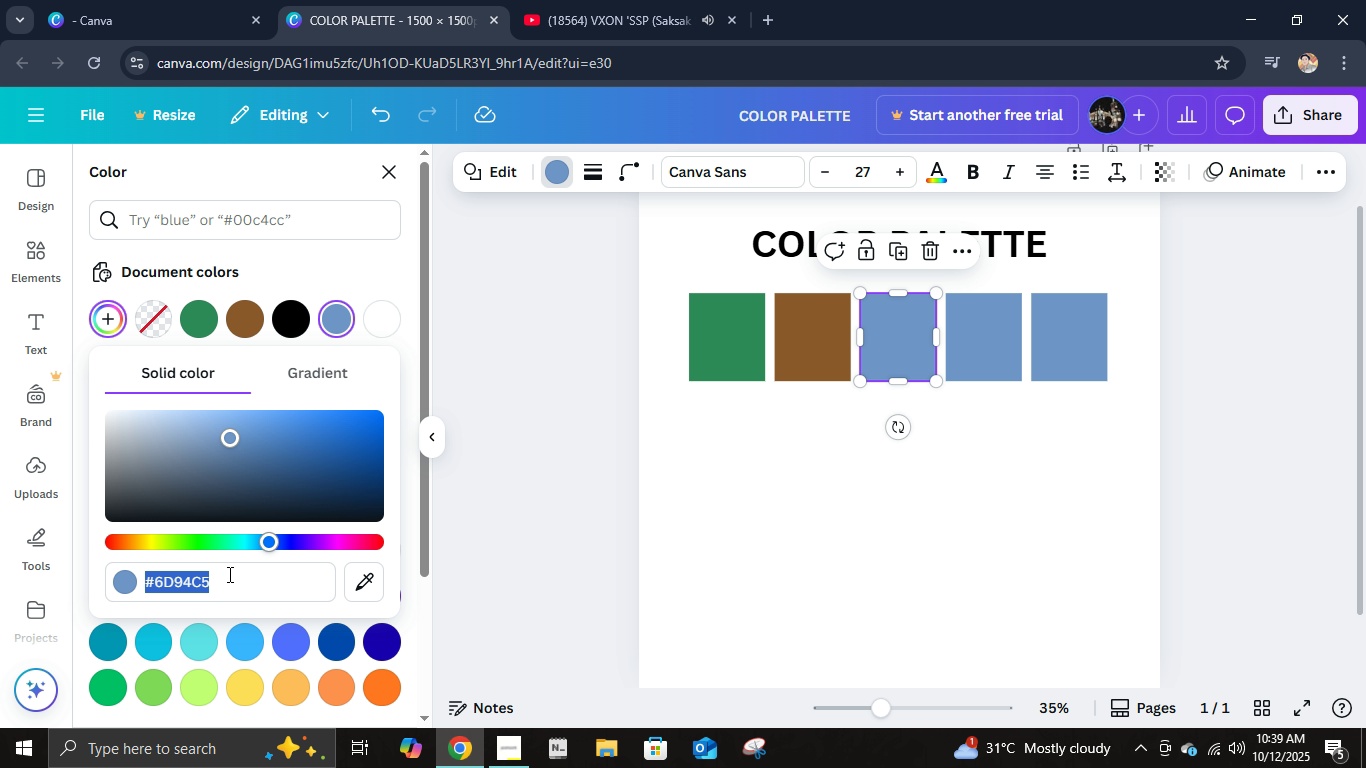 
type(F4F1DE)
key(NumpadEnter)
 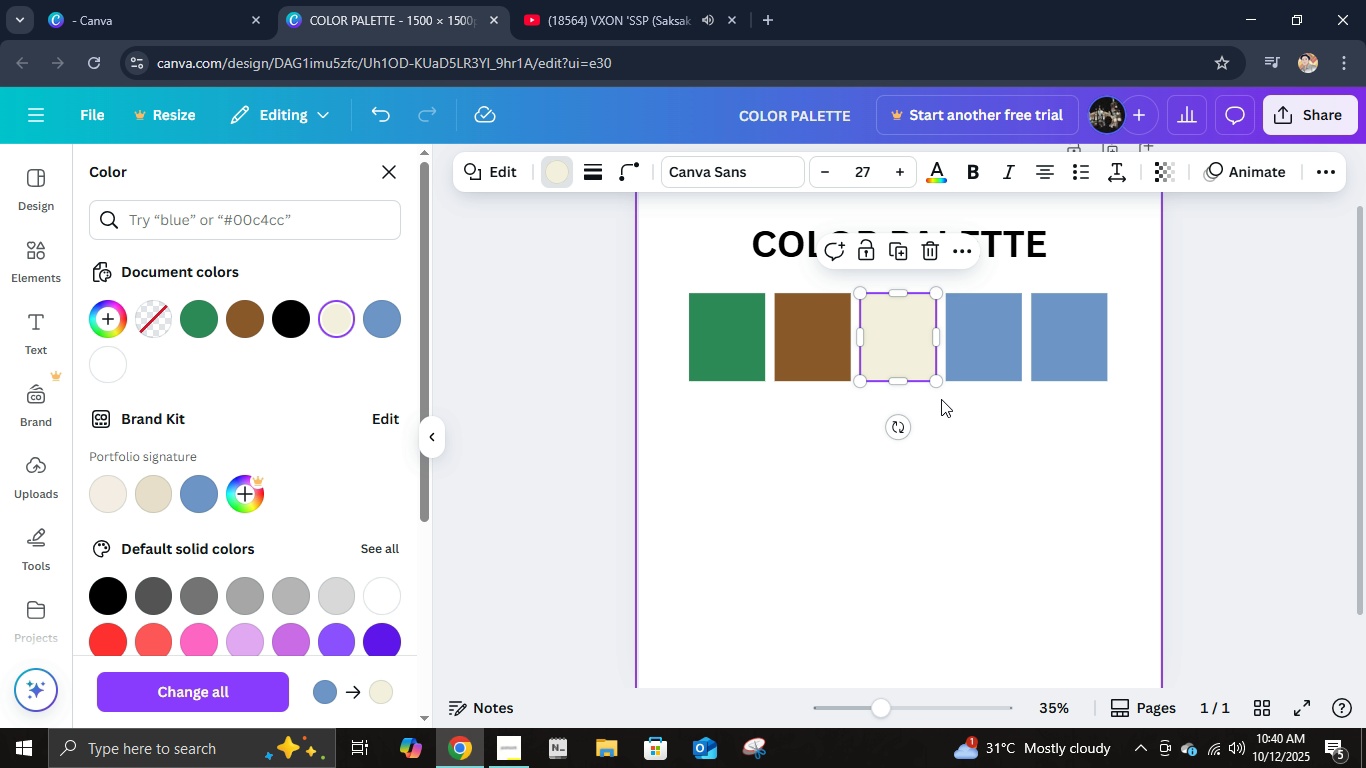 
left_click([963, 354])
 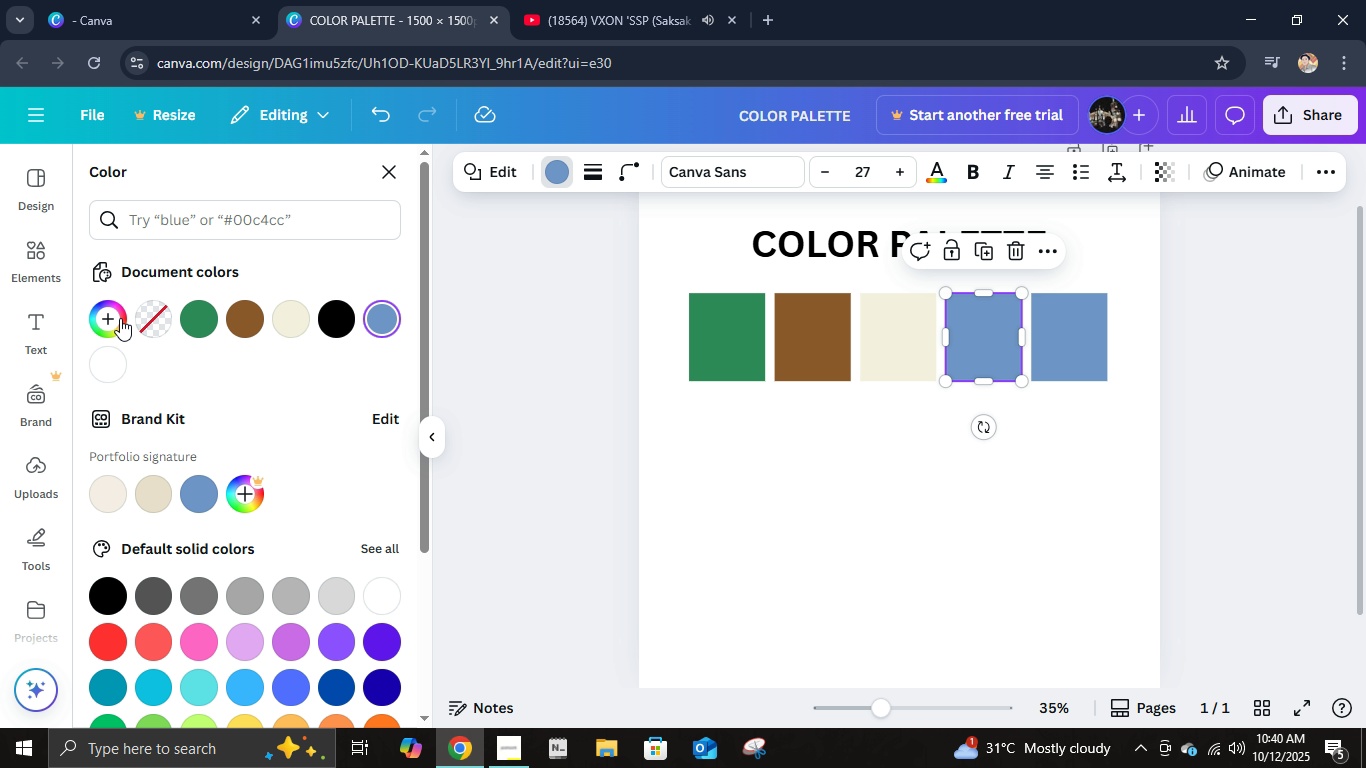 
double_click([108, 316])
 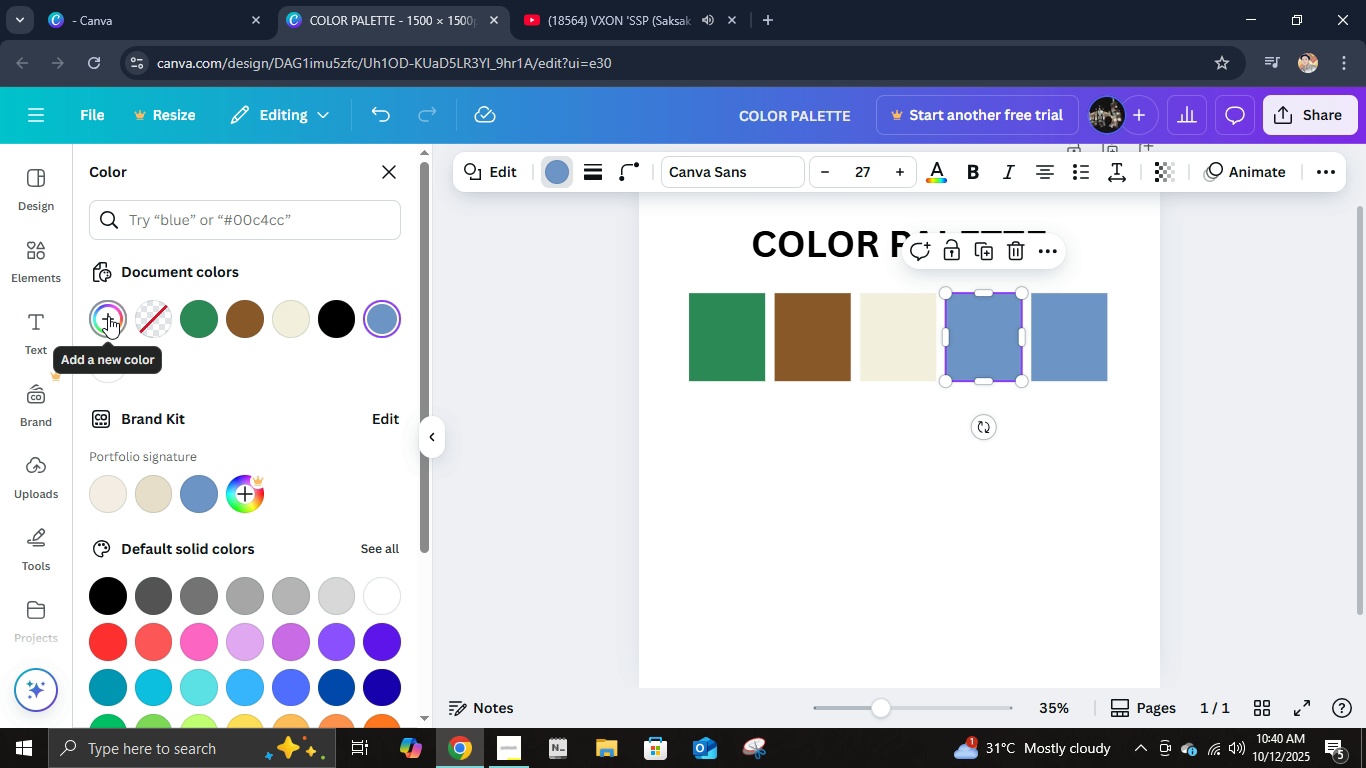 
left_click([108, 316])
 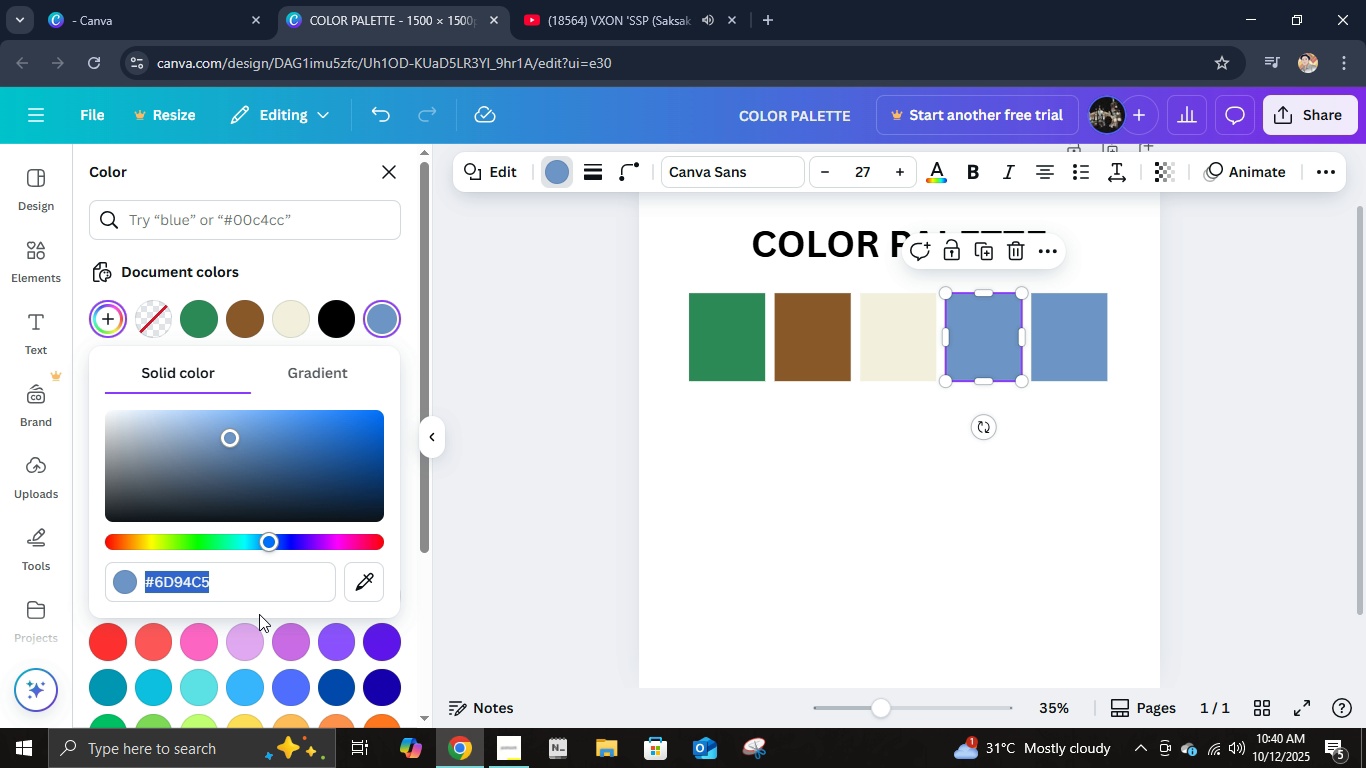 
type(87CEEB)
key(NumpadEnter)
 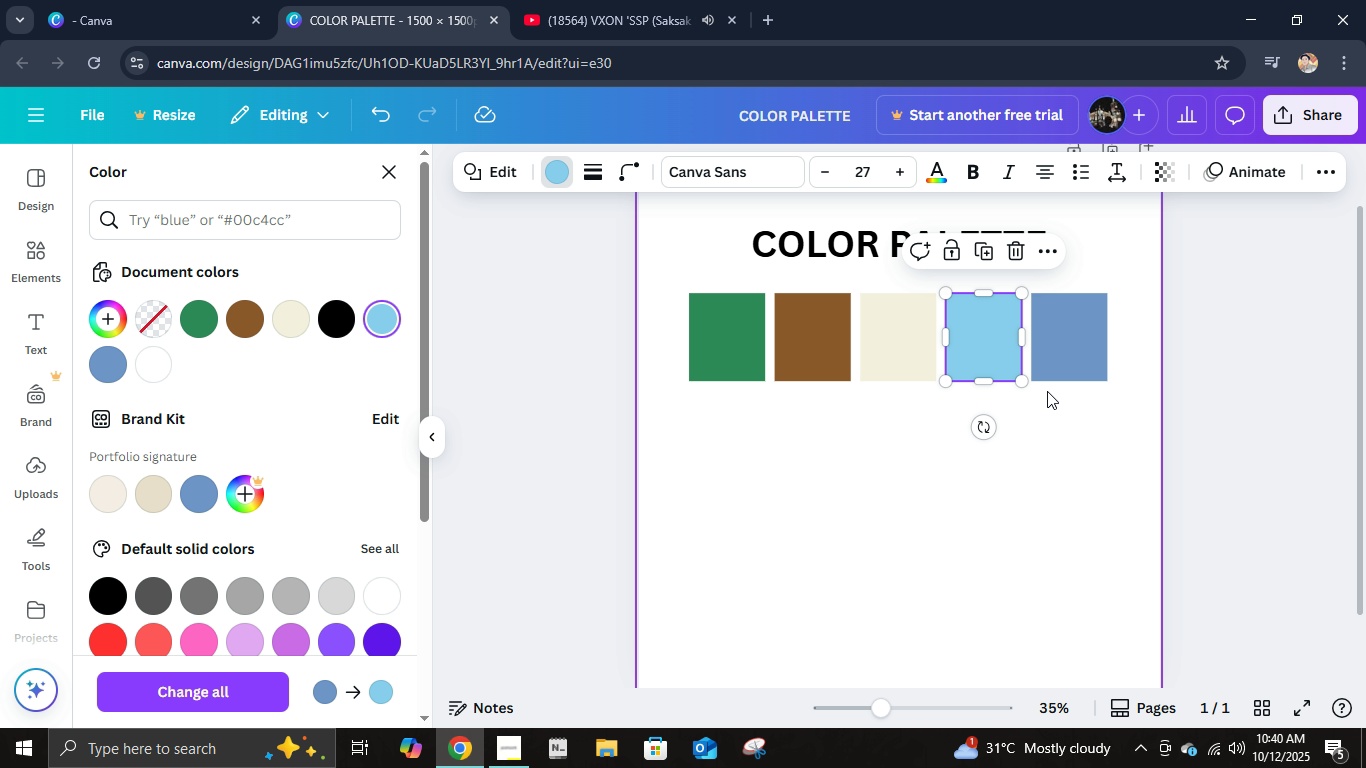 
left_click([1064, 379])
 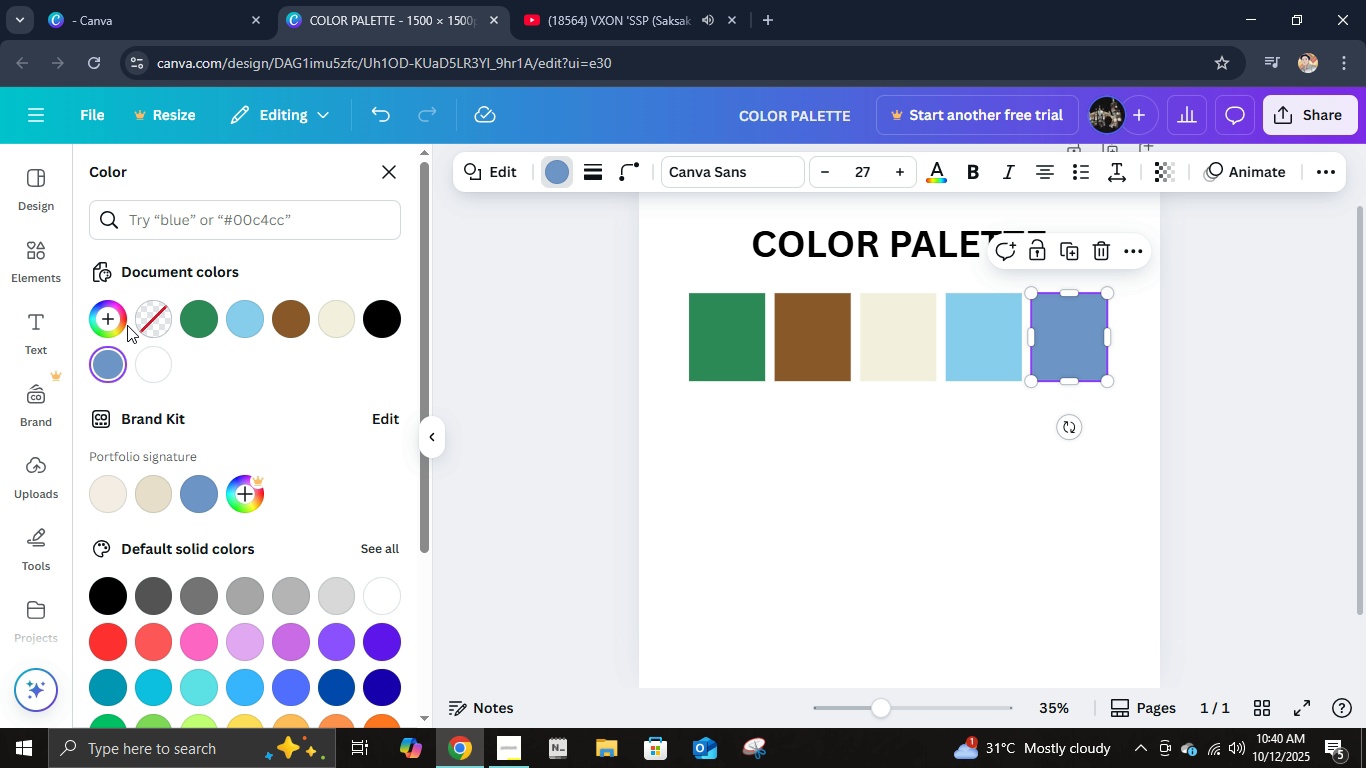 
left_click([120, 324])
 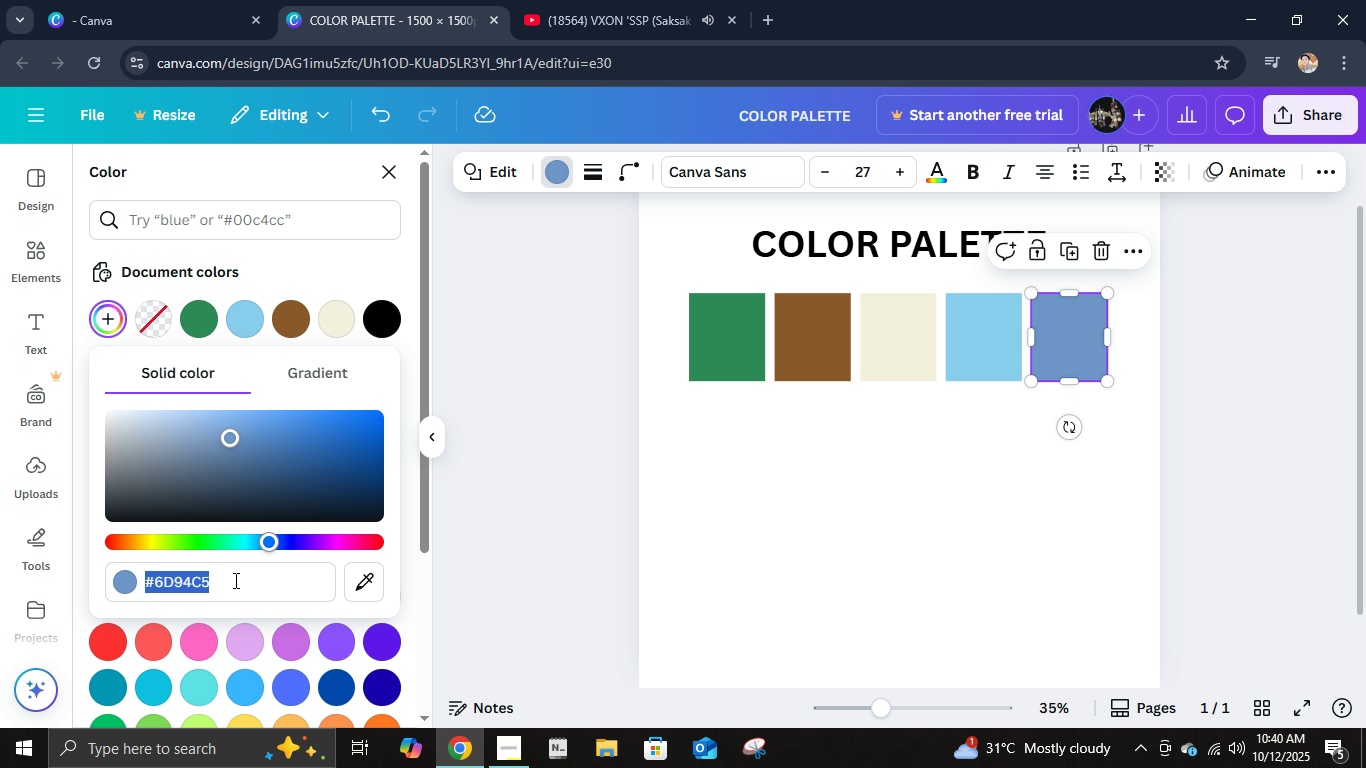 
key(Numpad3)
 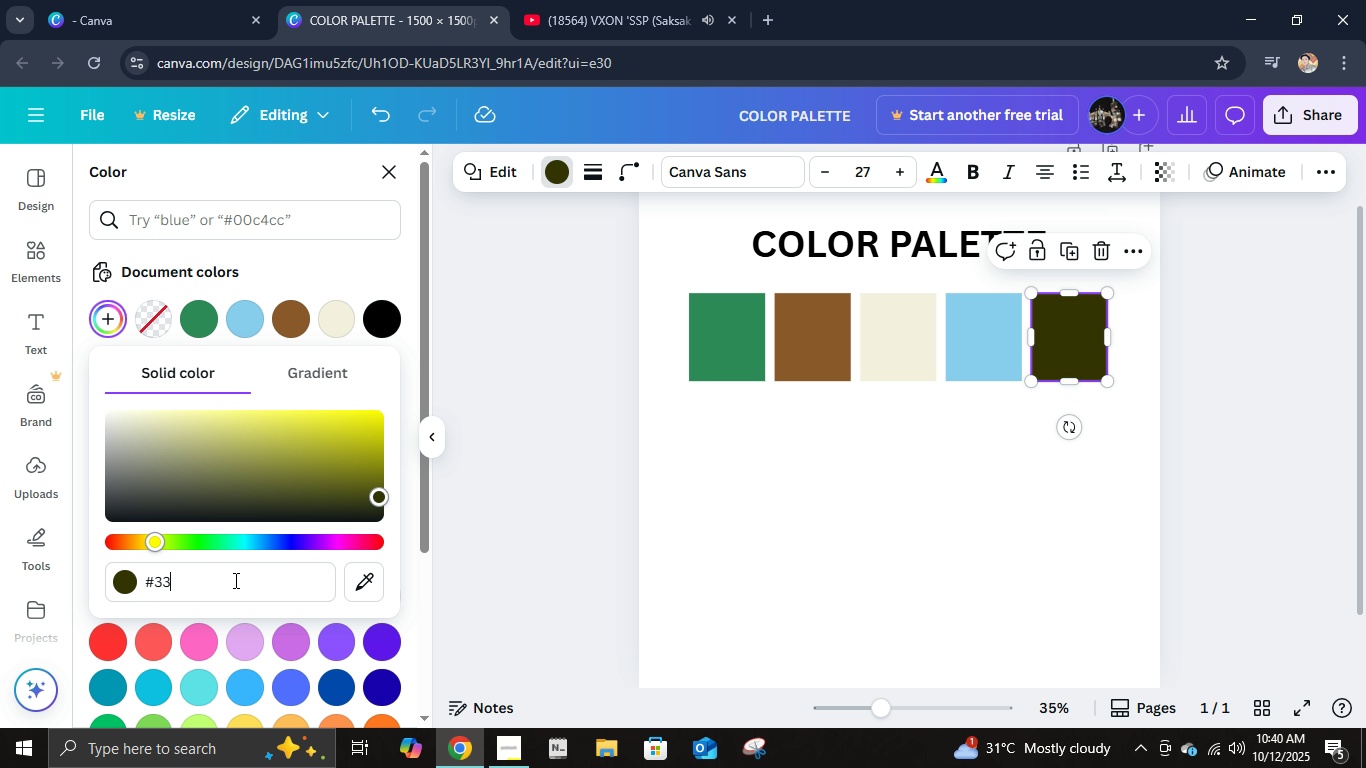 
key(Numpad3)
 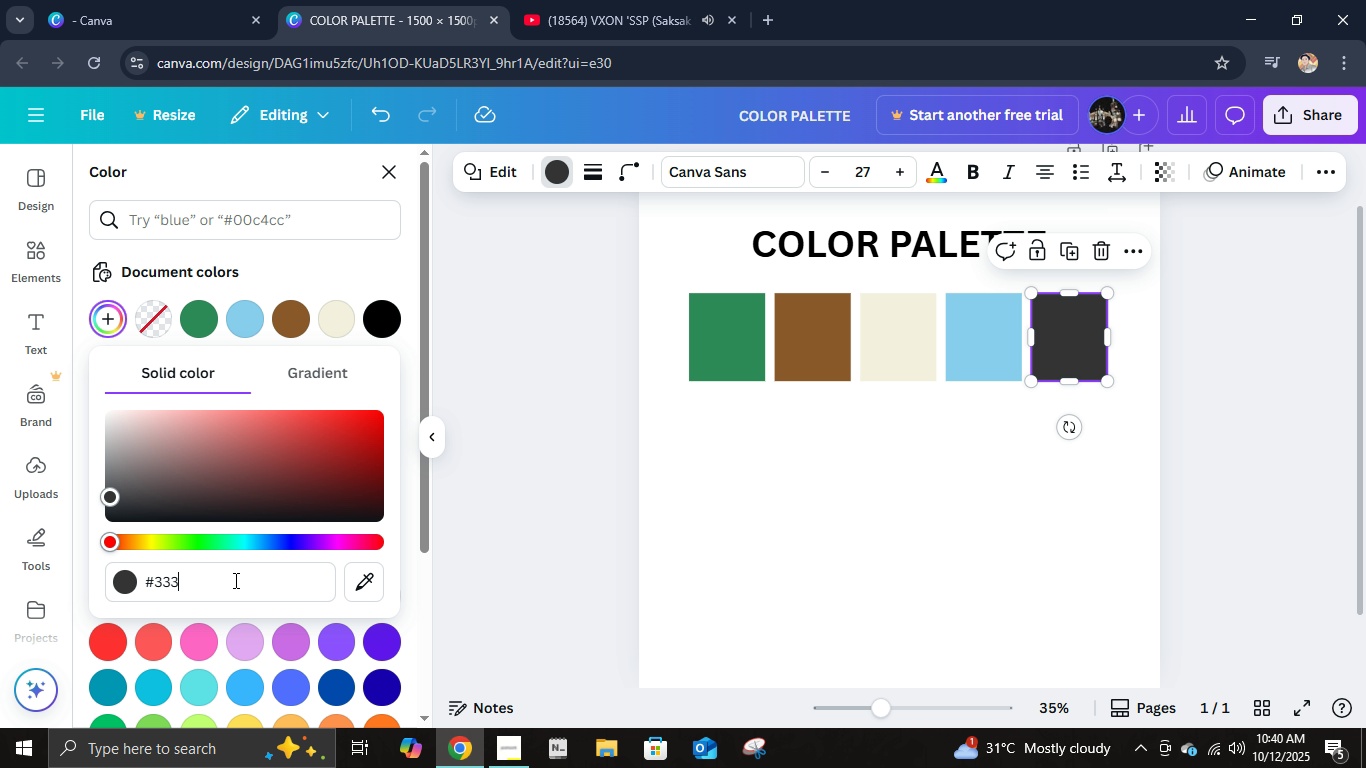 
key(Numpad3)
 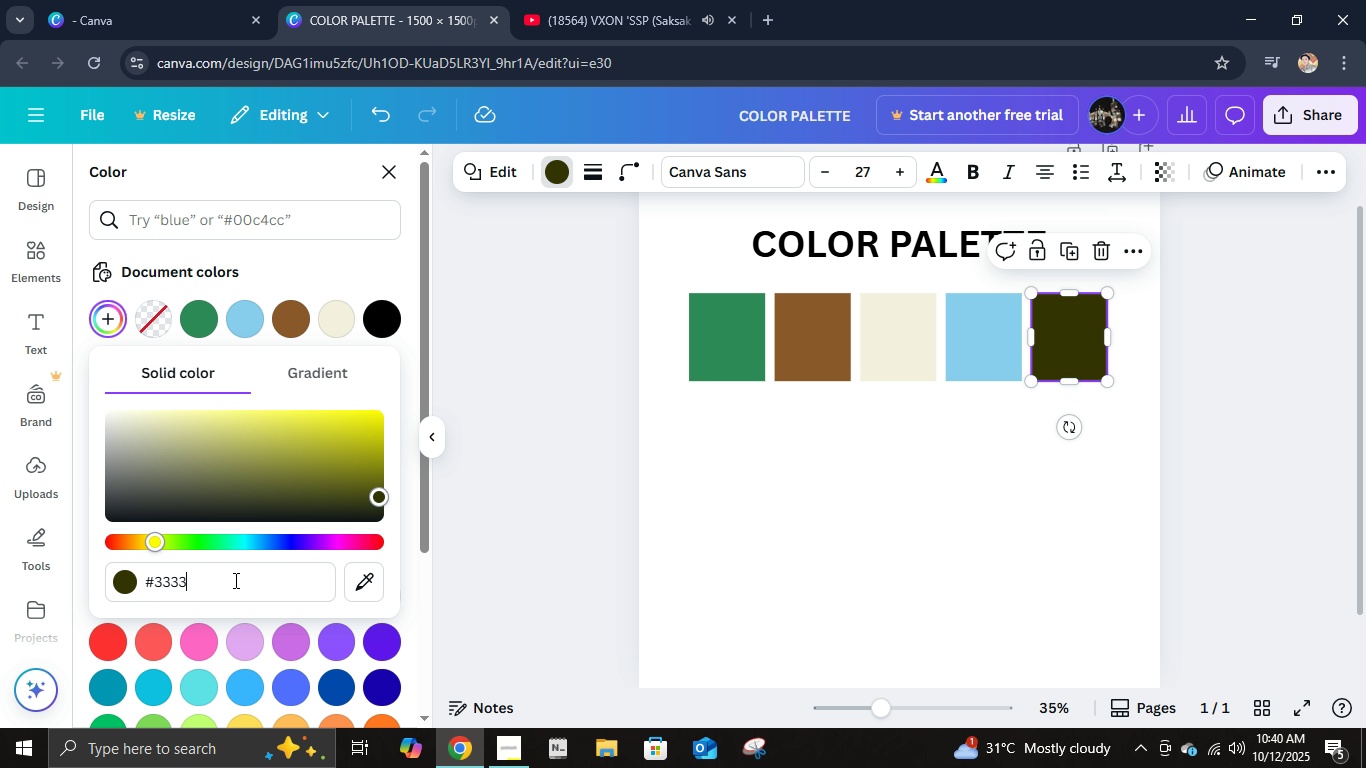 
key(Numpad3)
 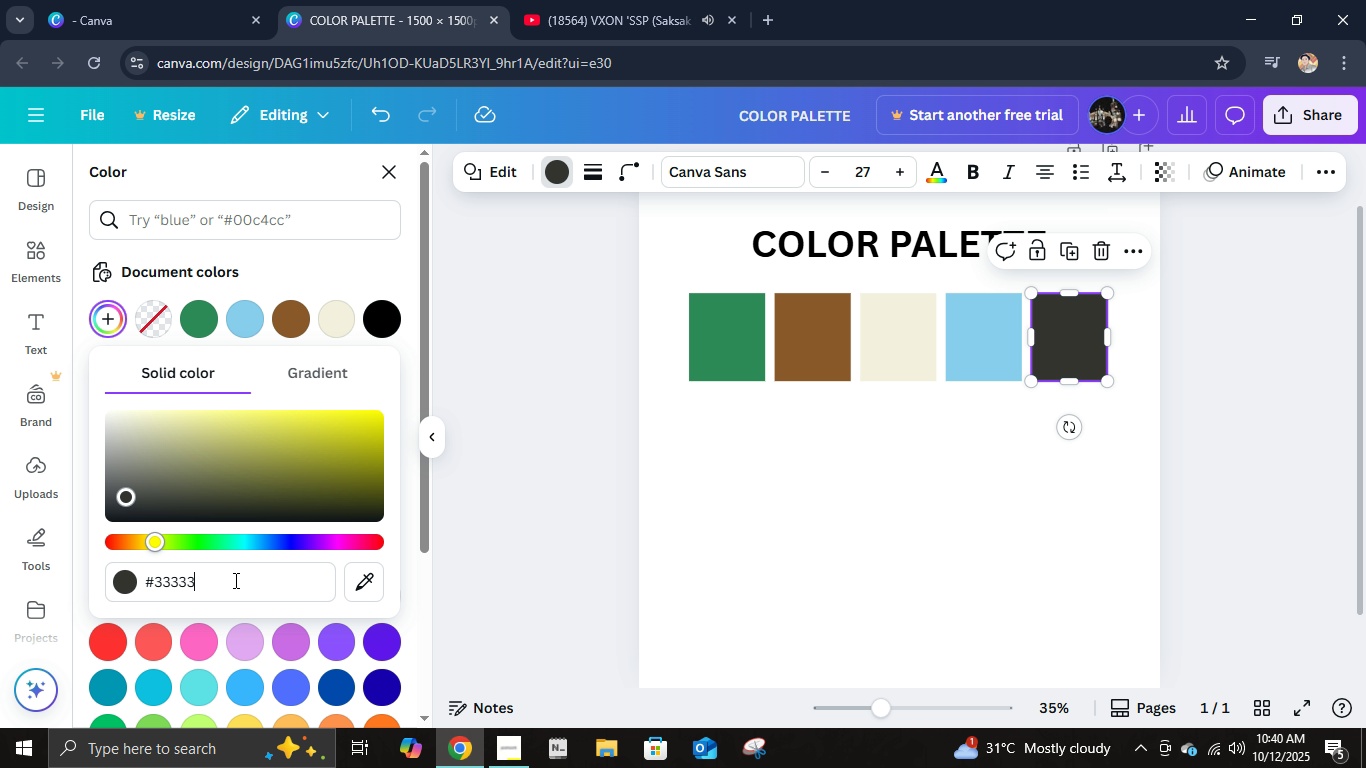 
key(Numpad3)
 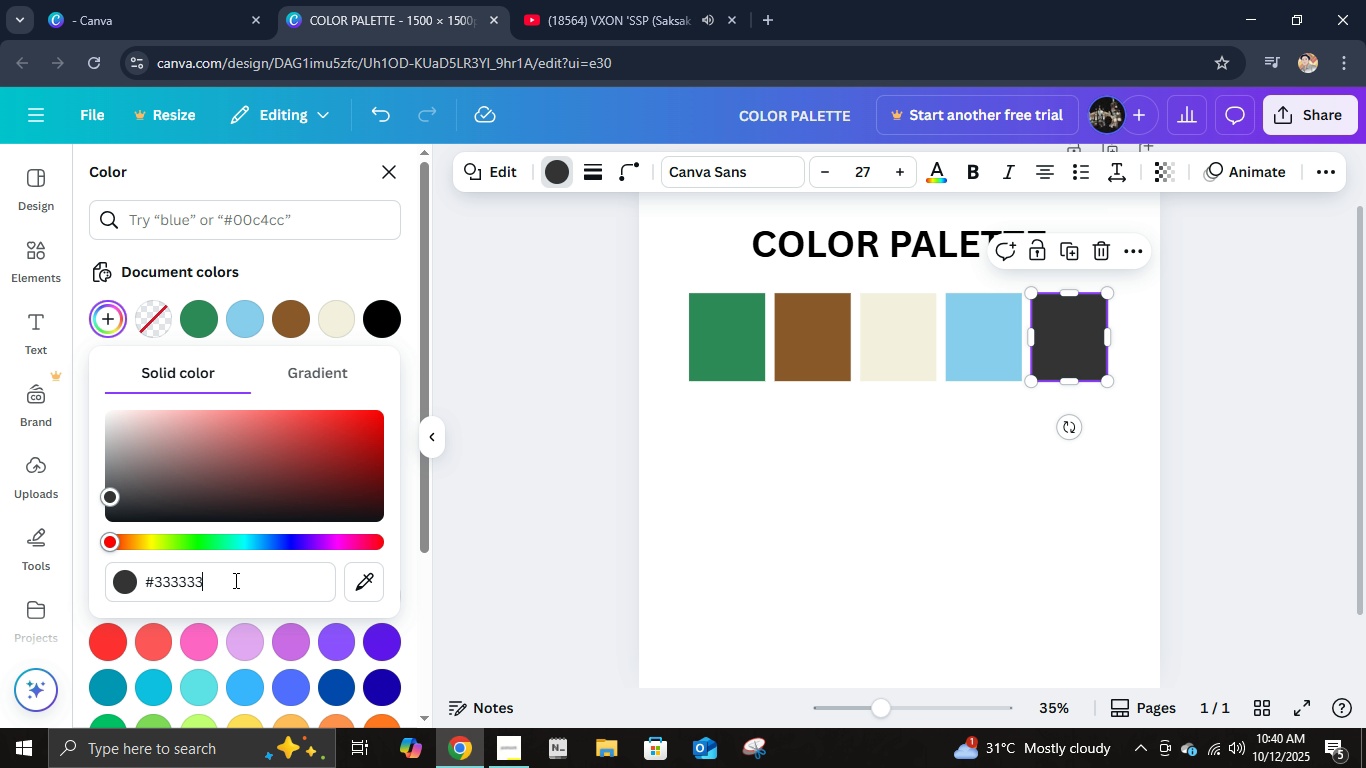 
key(Numpad3)
 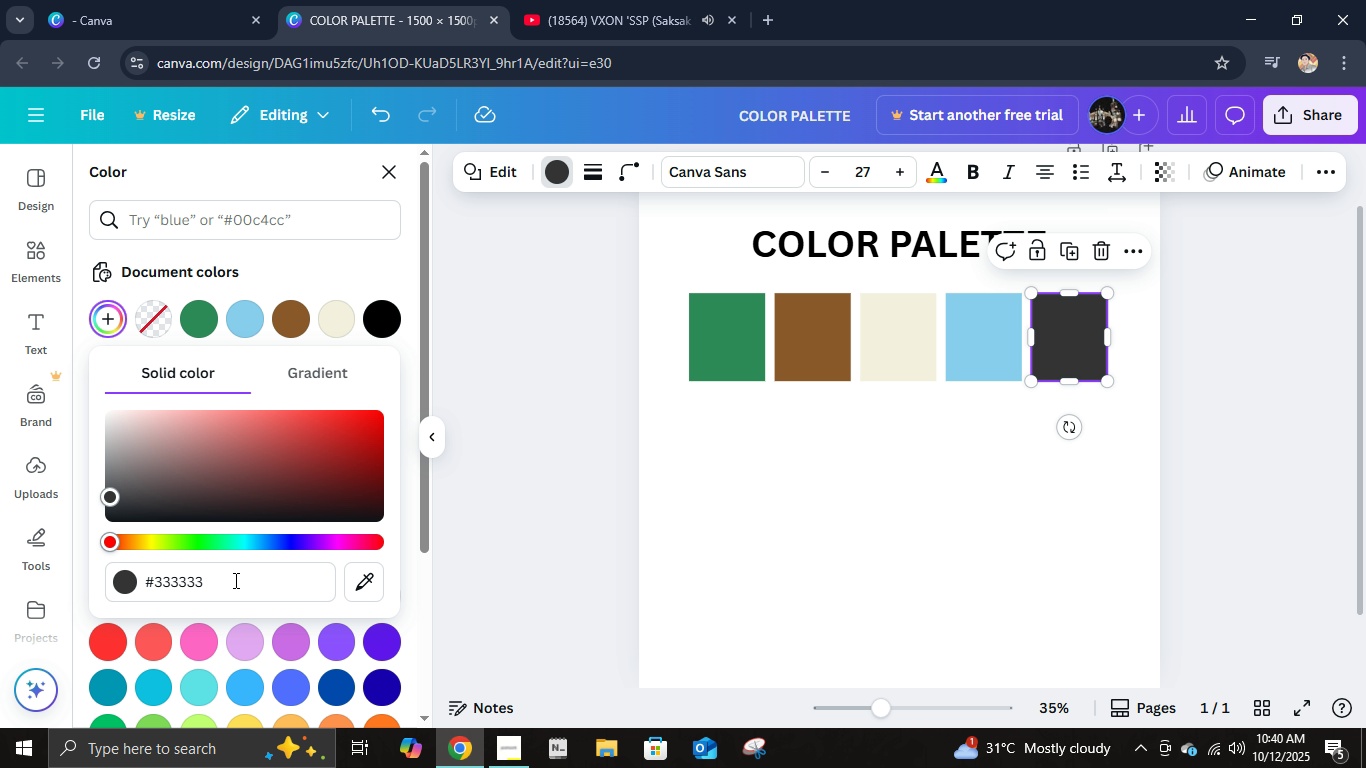 
key(NumpadEnter)
 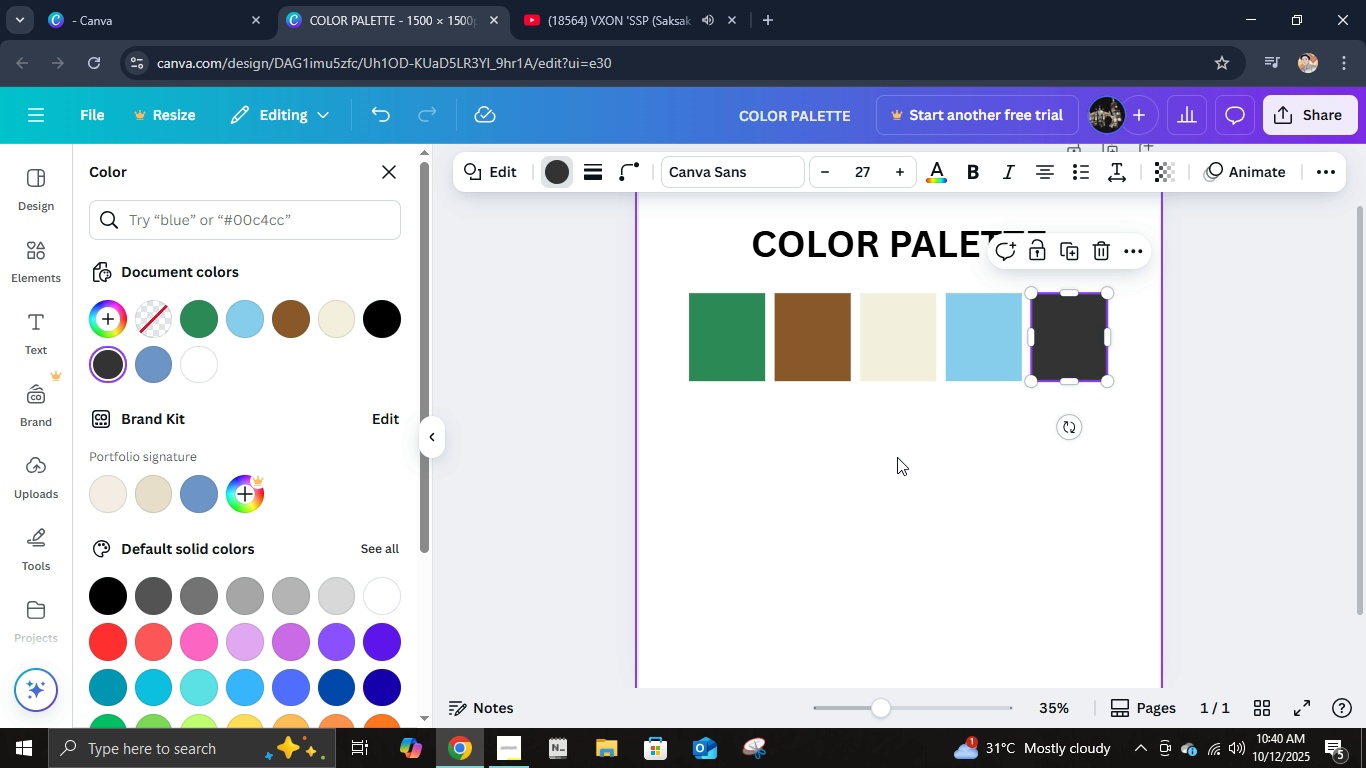 
left_click([915, 461])
 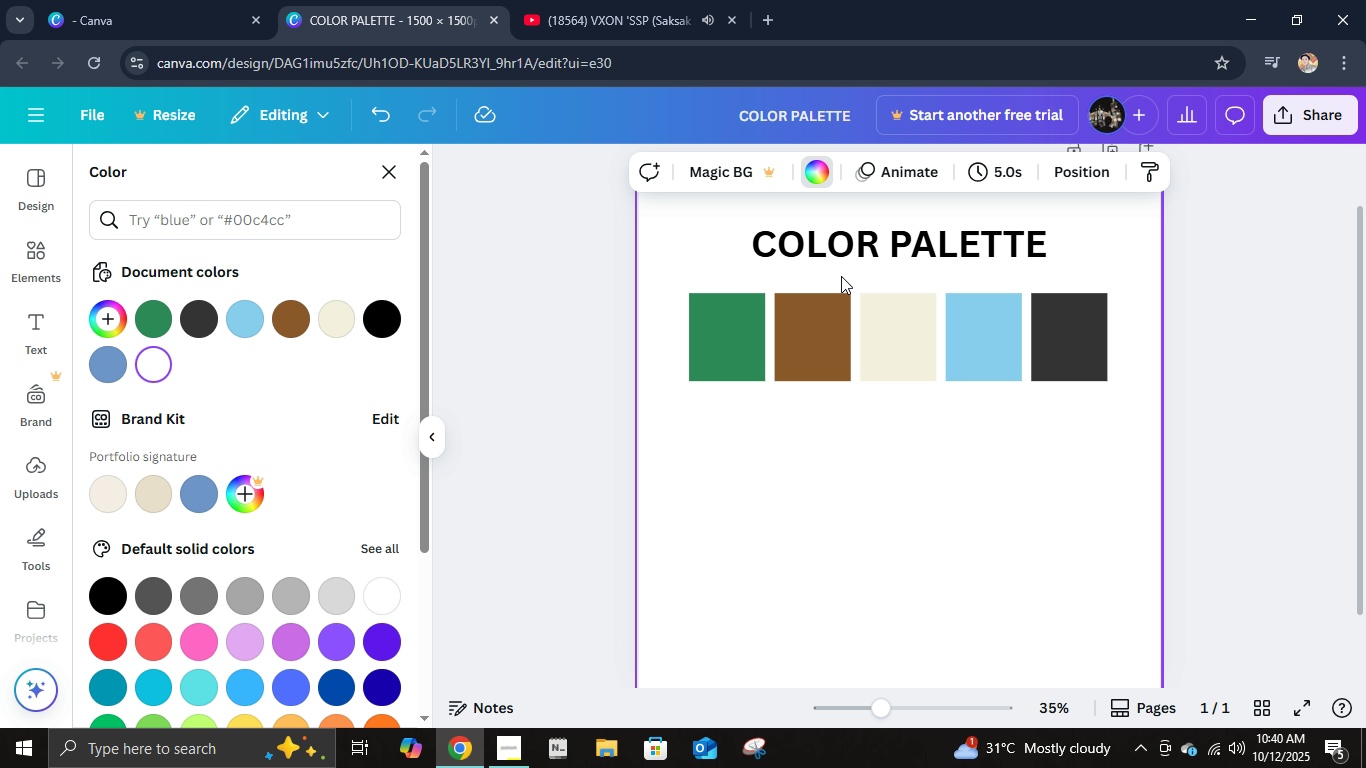 
left_click([843, 252])
 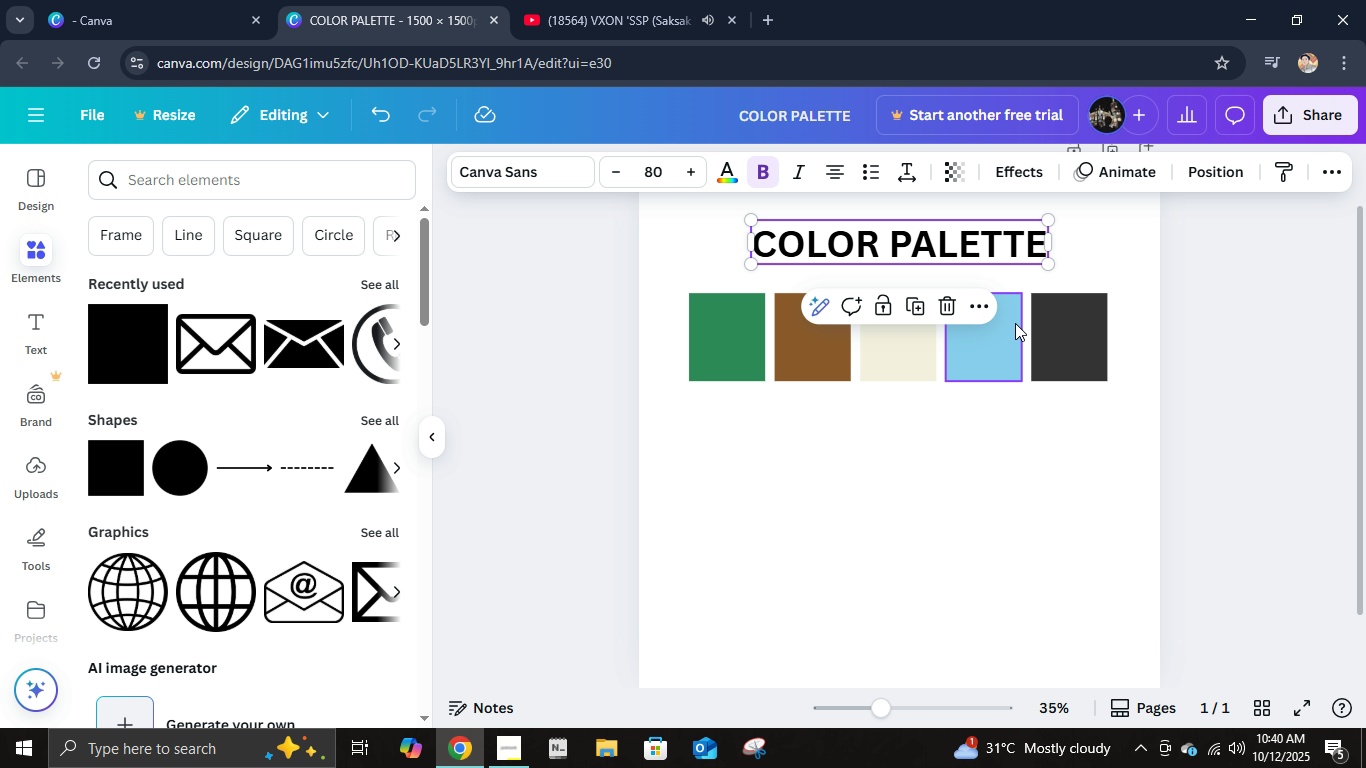 
key(Control+D)
 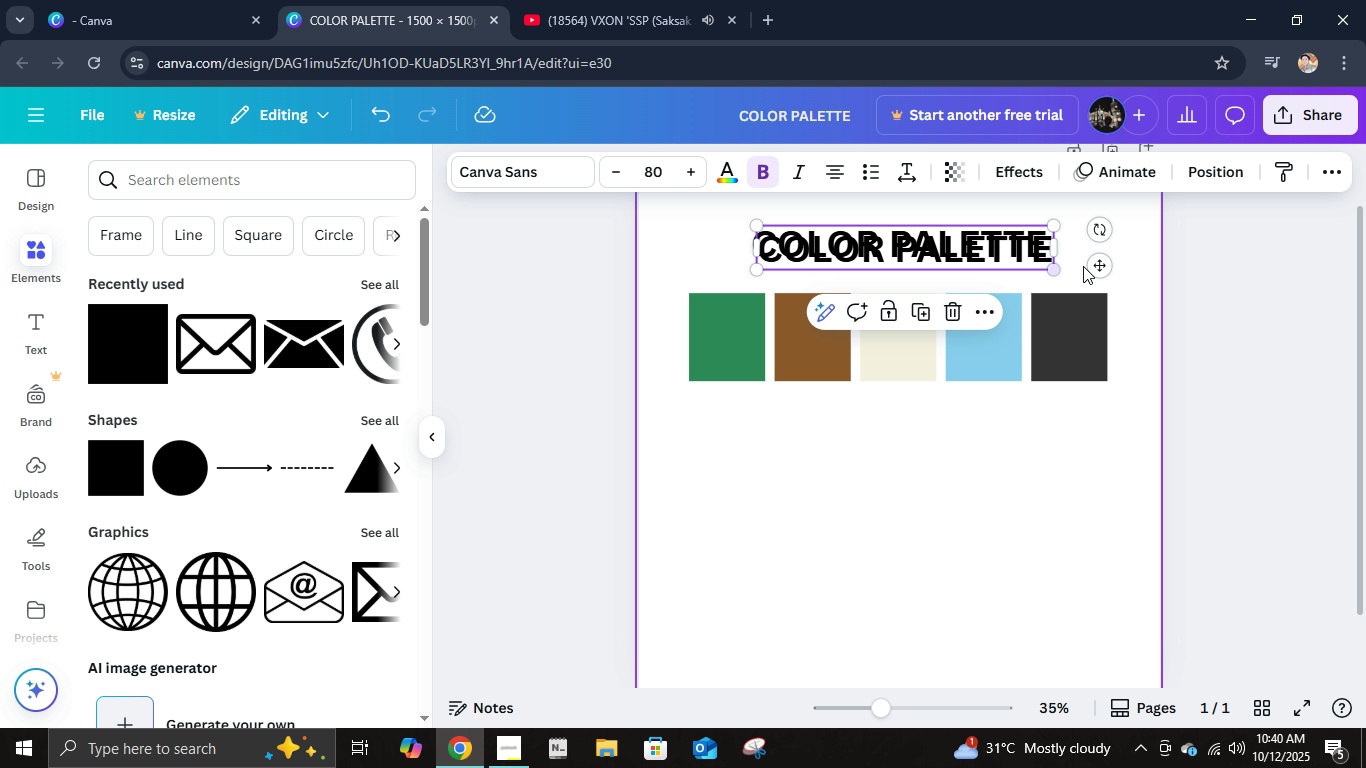 
left_click_drag(start_coordinate=[1088, 266], to_coordinate=[1022, 418])
 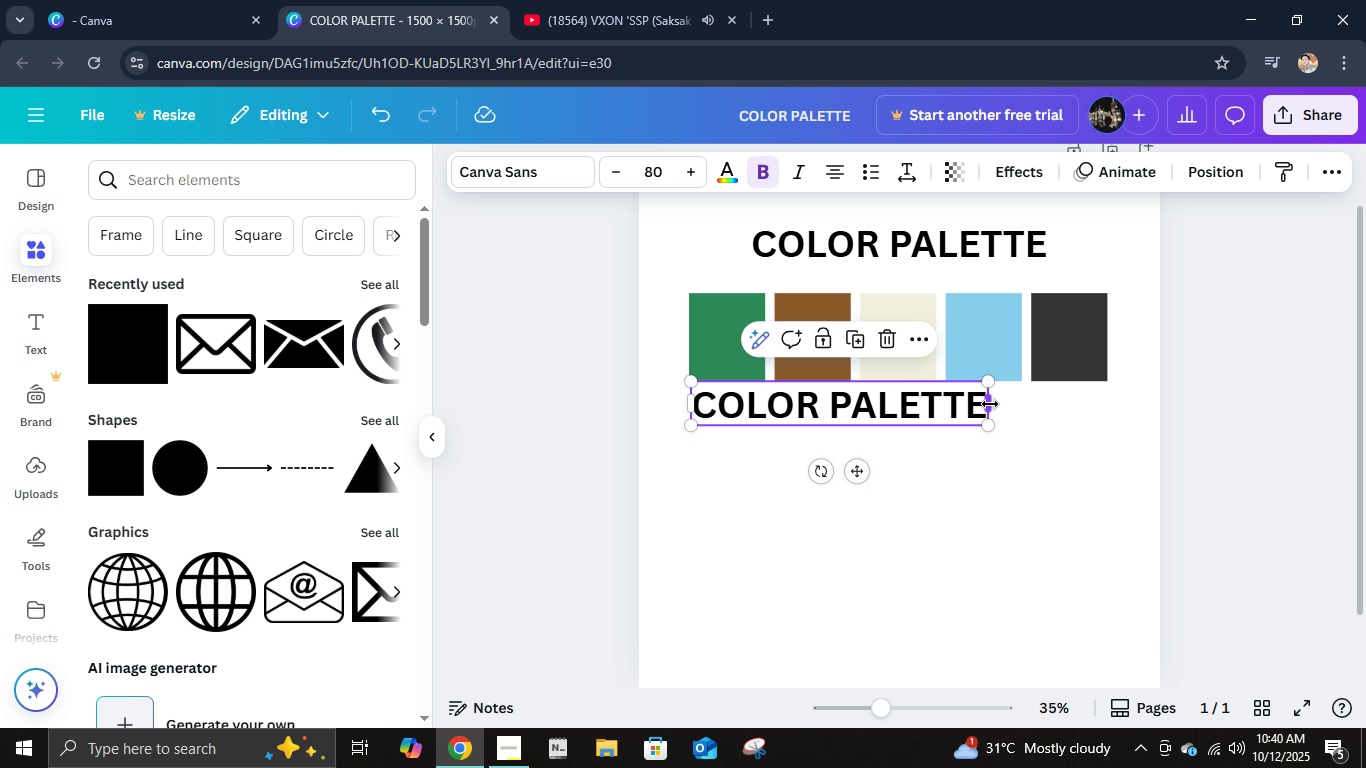 
left_click_drag(start_coordinate=[990, 404], to_coordinate=[1110, 408])
 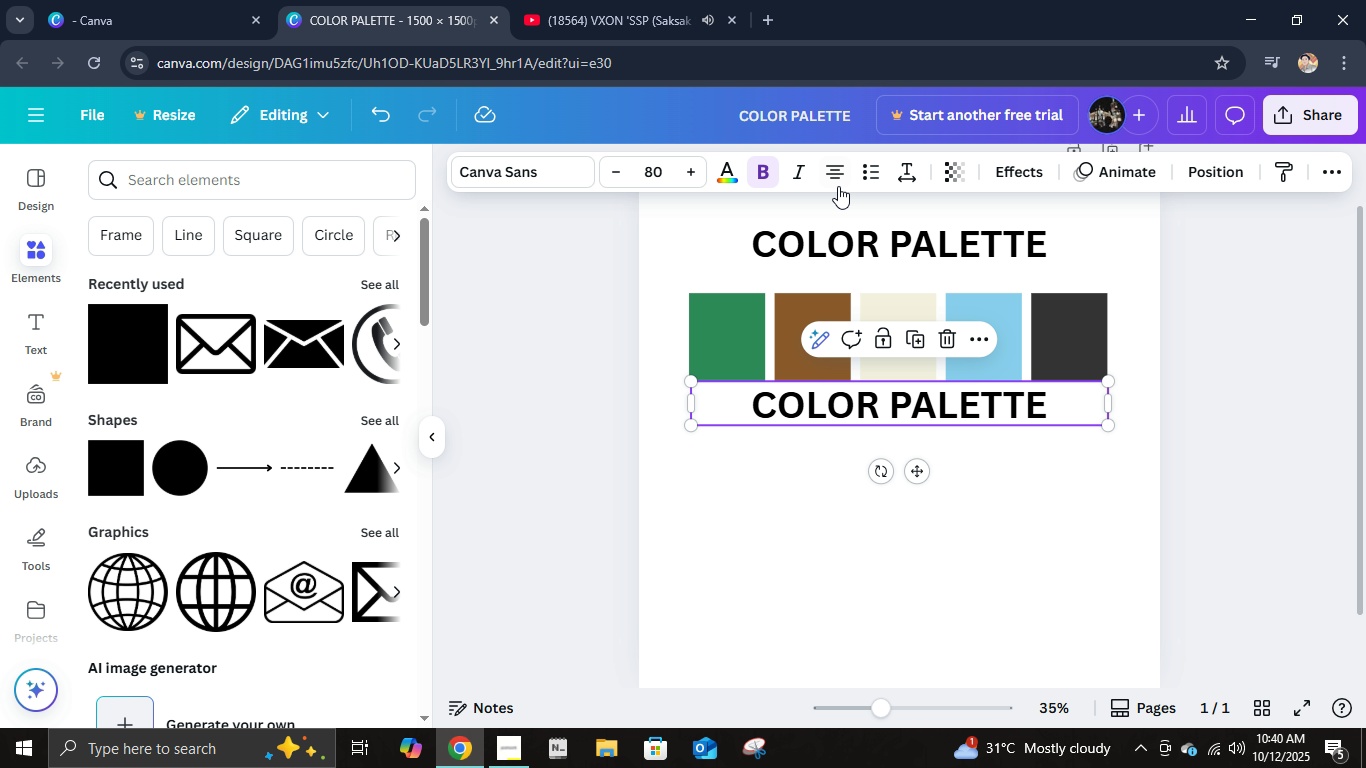 
left_click([836, 181])
 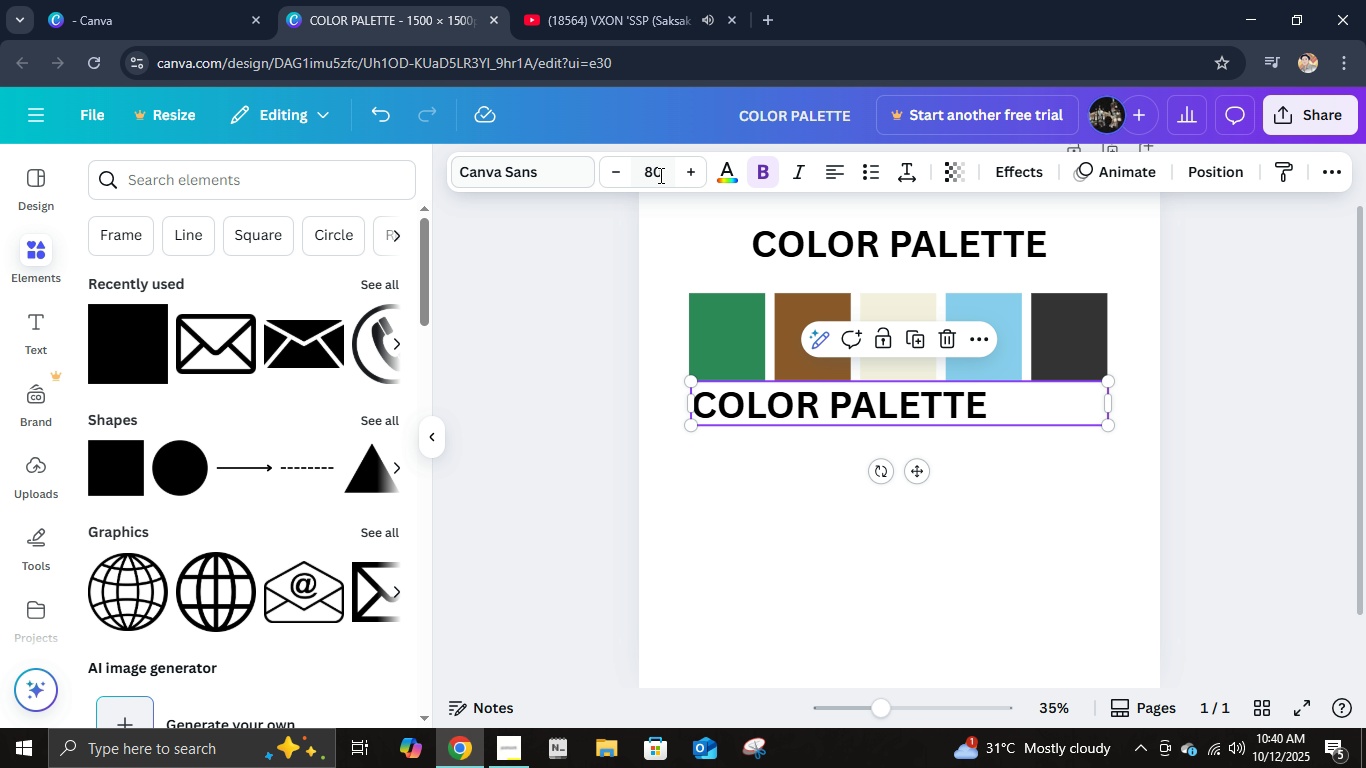 
left_click([659, 175])
 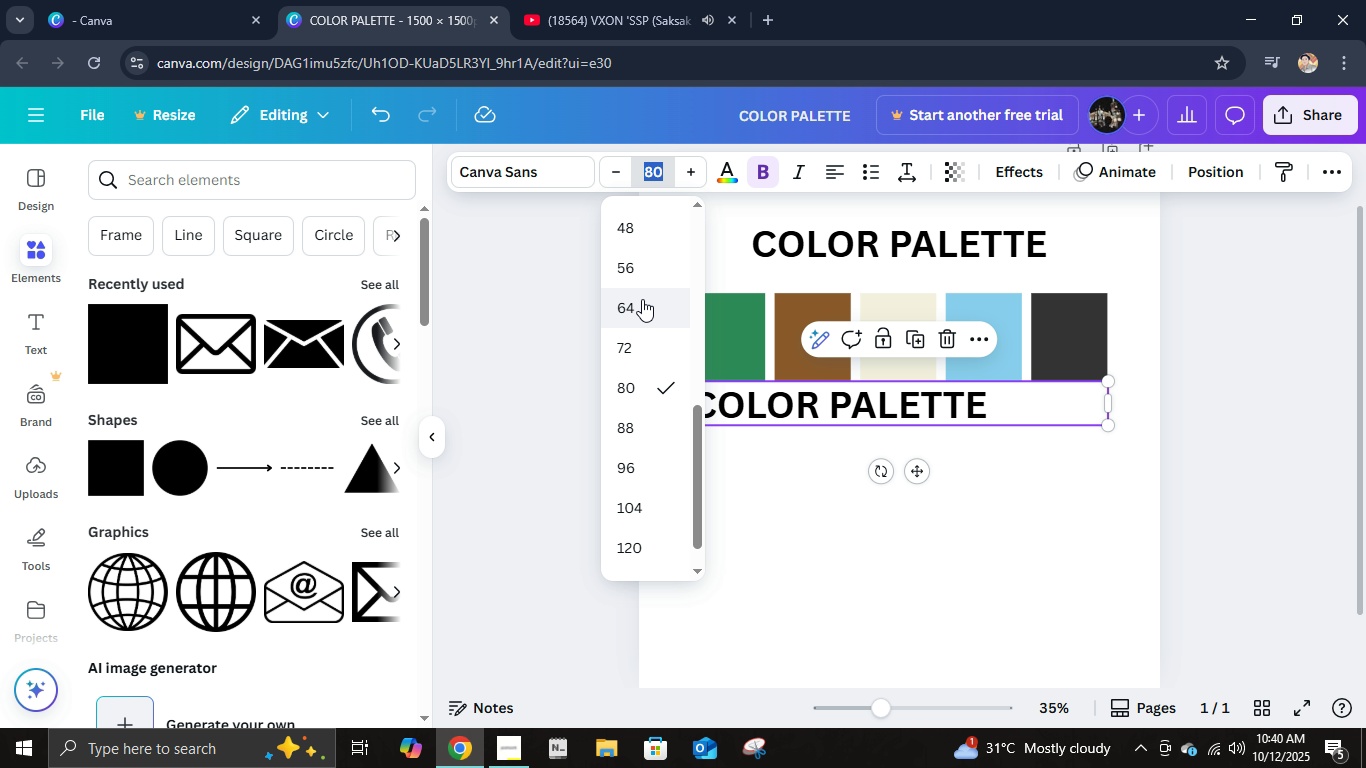 
left_click([642, 299])
 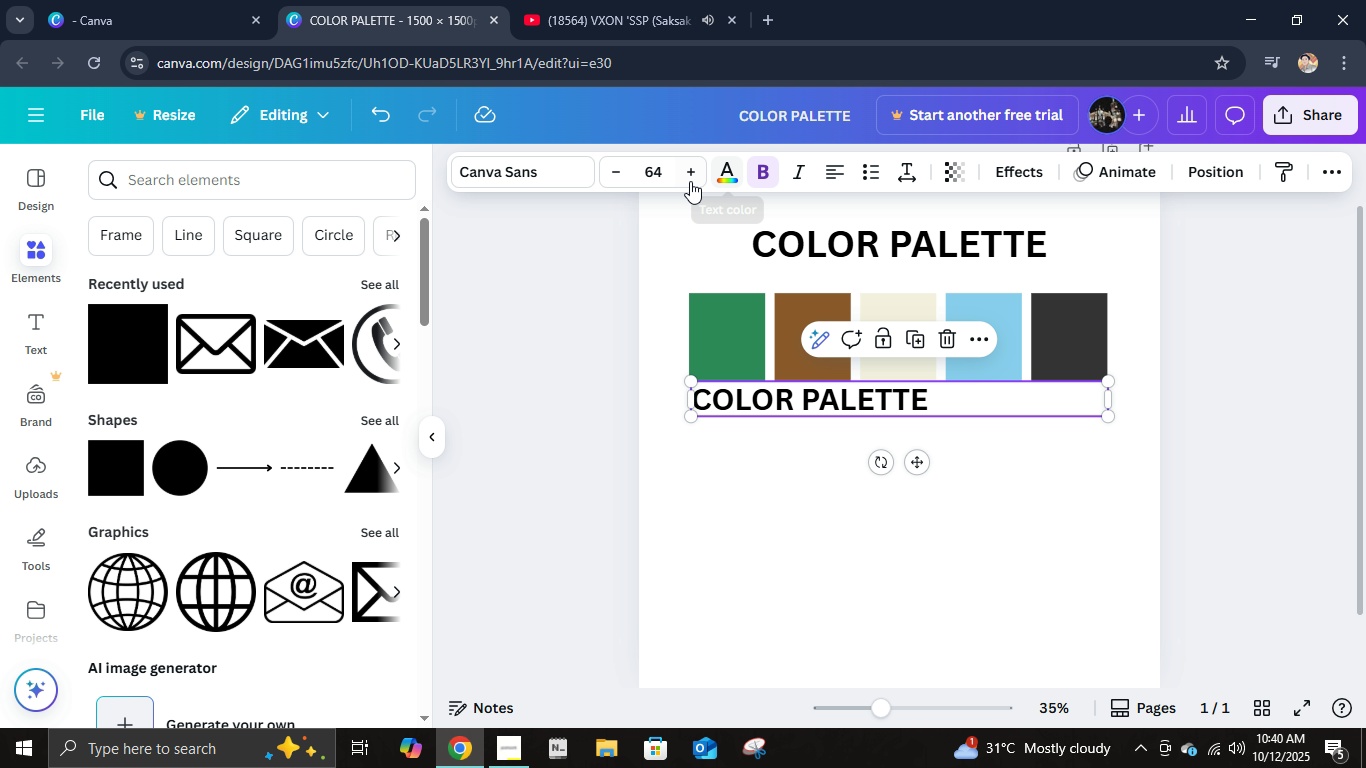 
left_click([672, 168])
 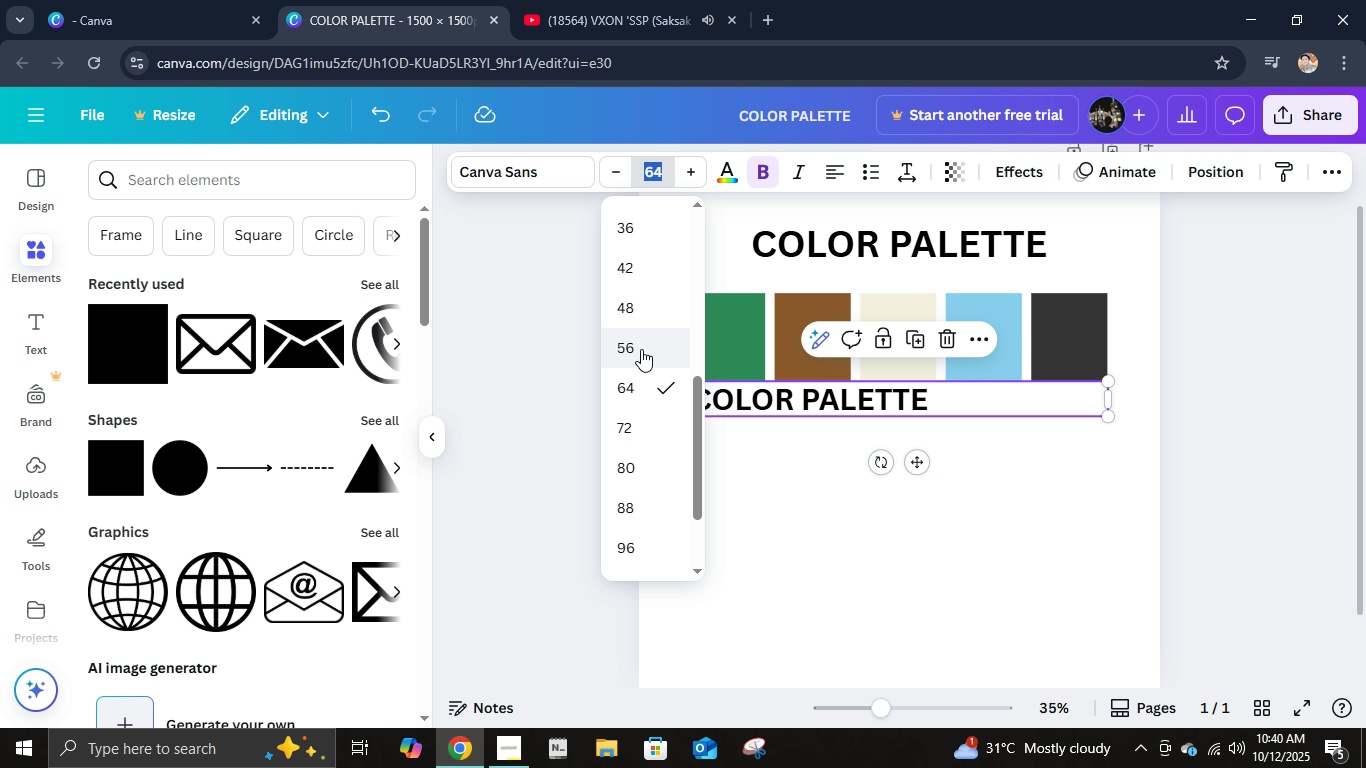 
scroll: coordinate [641, 347], scroll_direction: up, amount: 5.0
 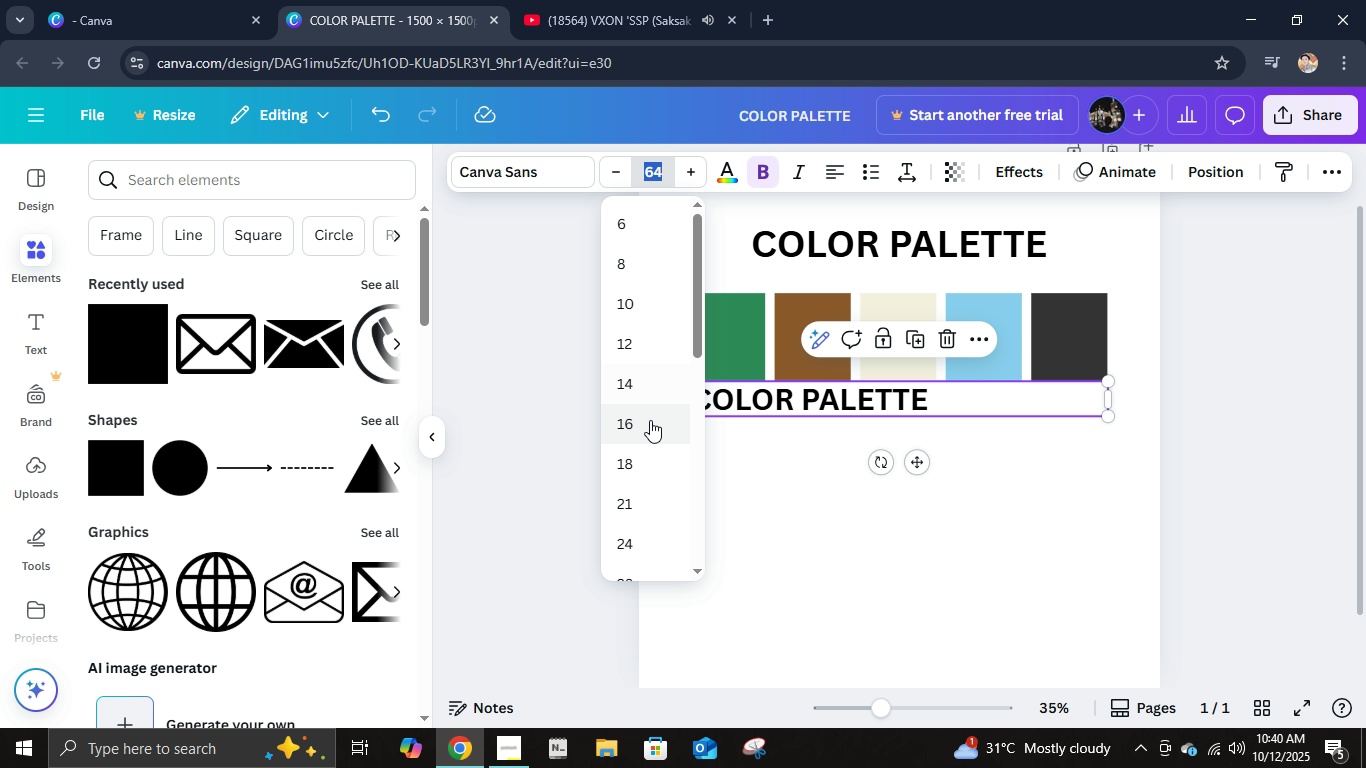 
left_click([650, 421])
 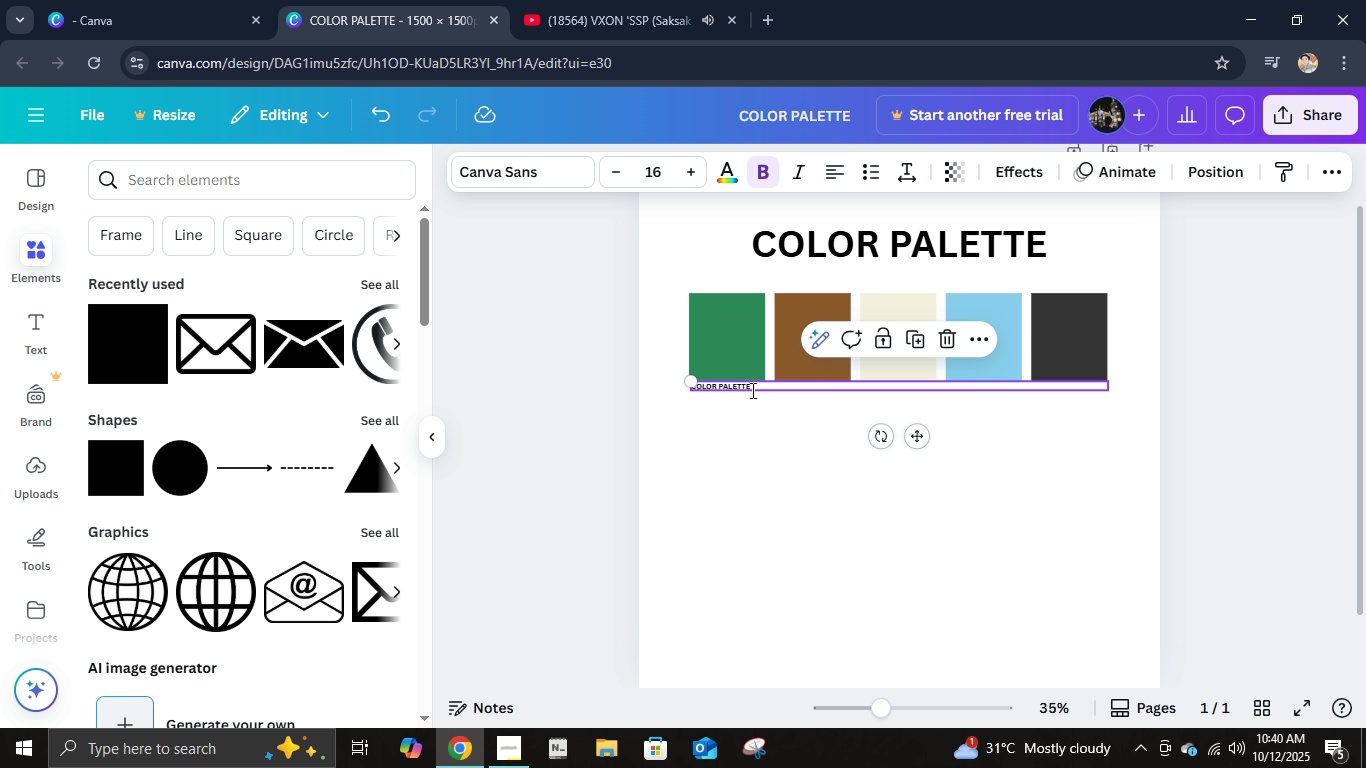 
left_click([748, 381])
 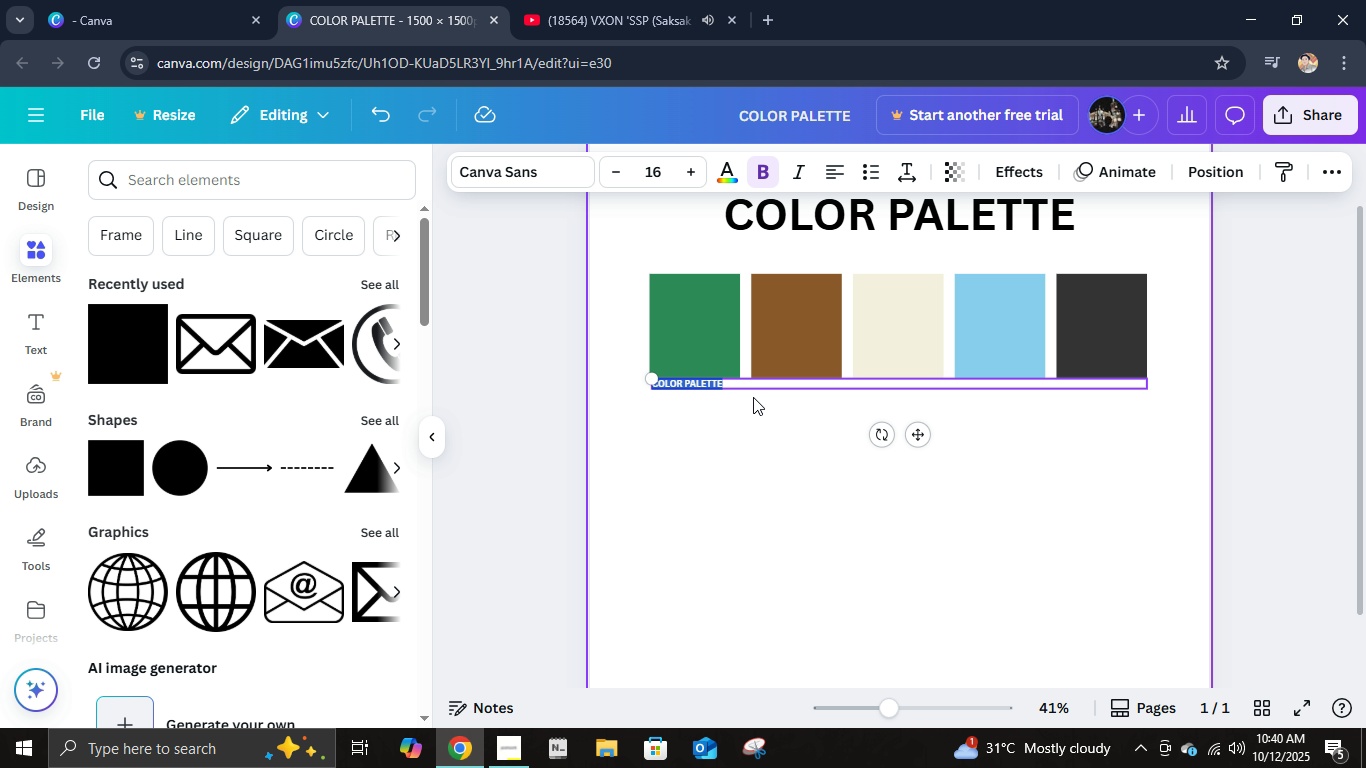 
hold_key(key=ControlLeft, duration=0.51)
scroll: coordinate [753, 397], scroll_direction: up, amount: 4.0
 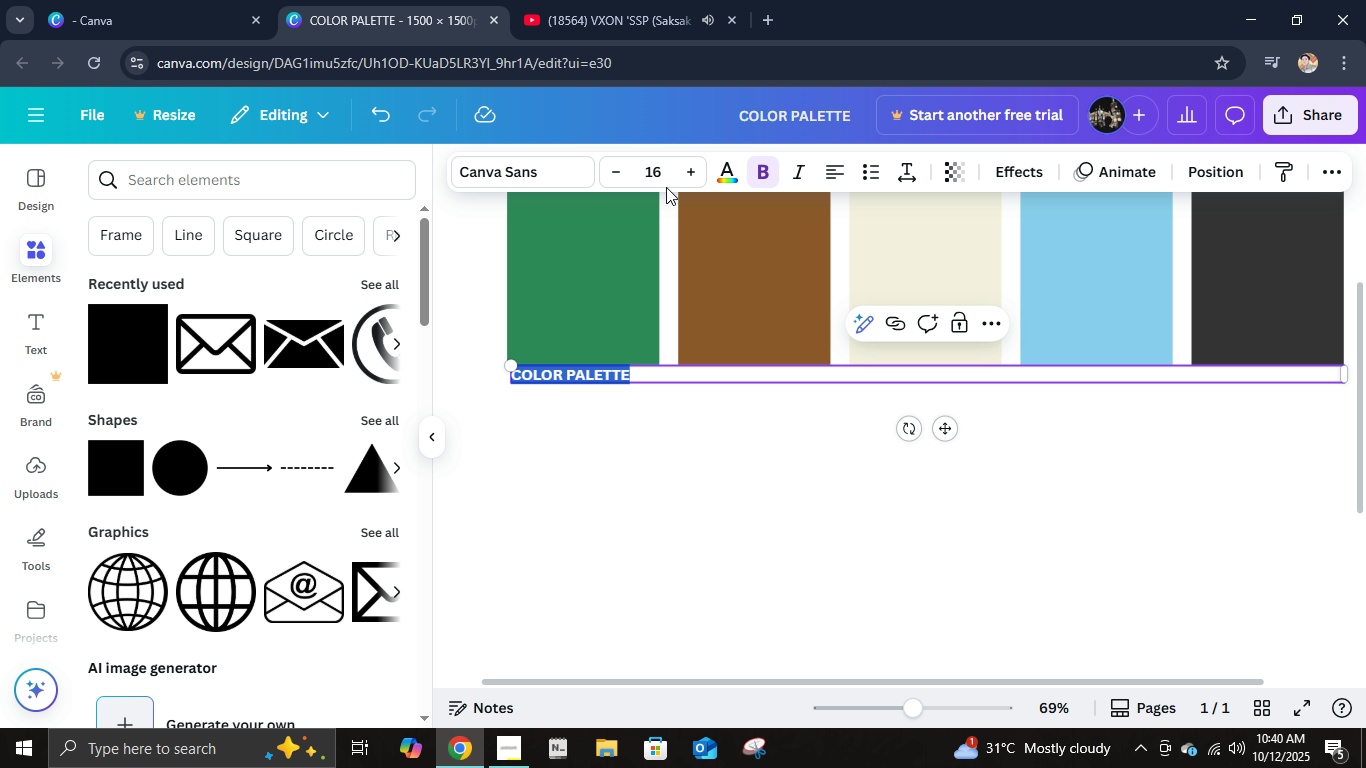 
double_click([696, 171])
 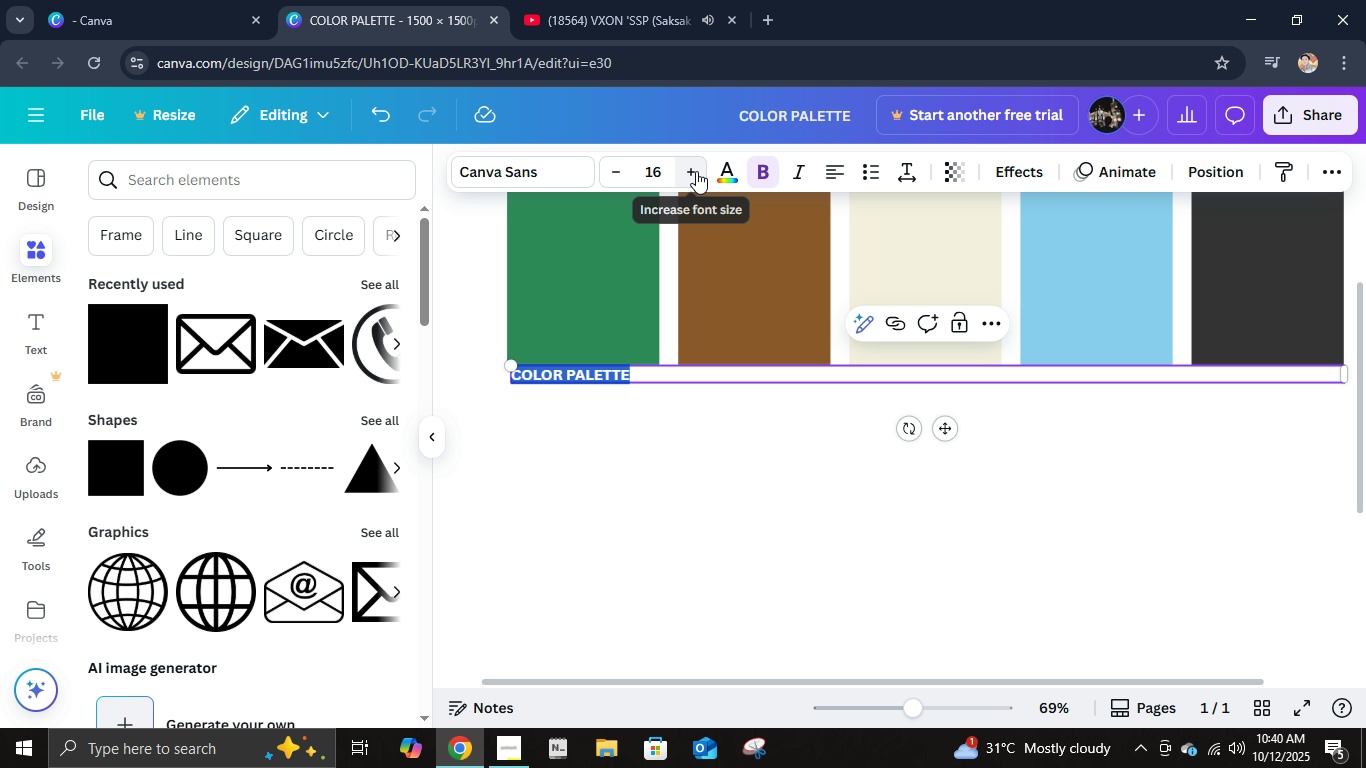 
triple_click([696, 171])
 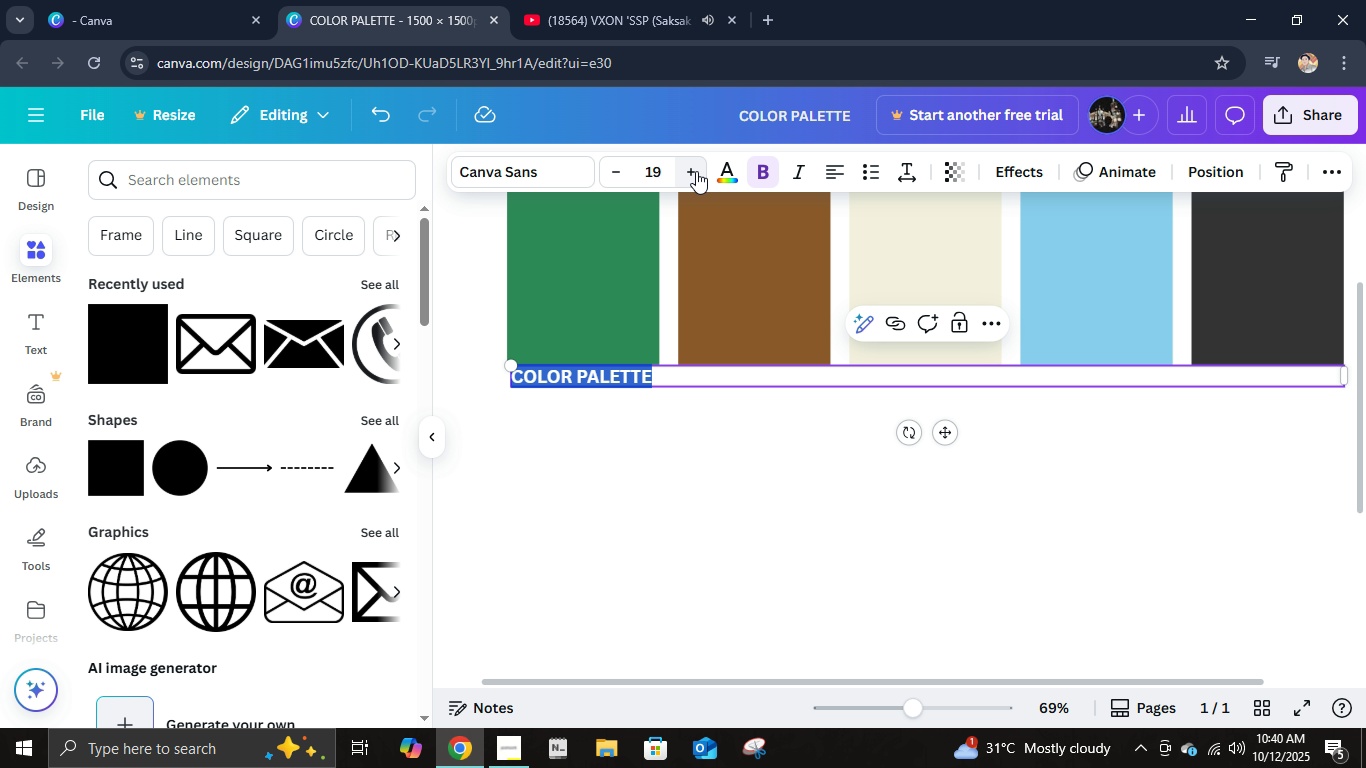 
triple_click([696, 171])
 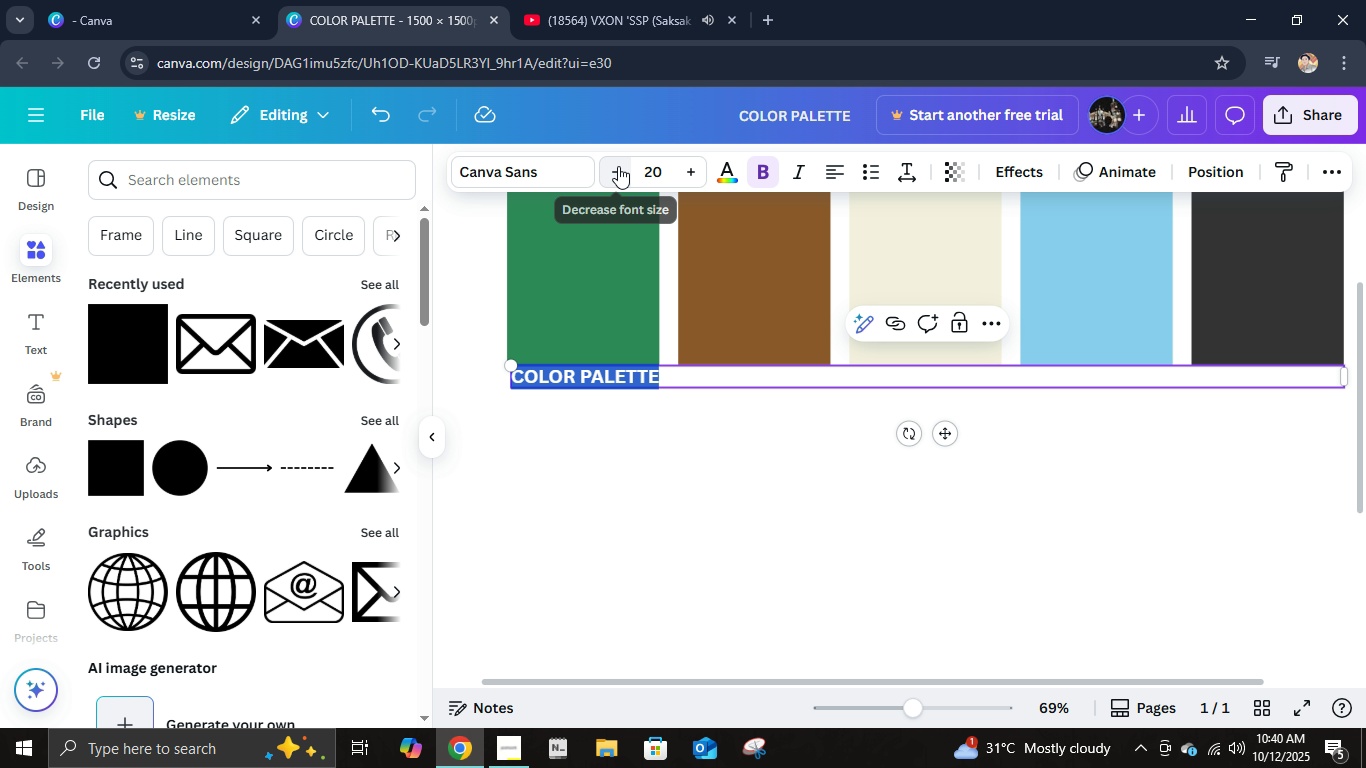 
left_click([613, 166])
 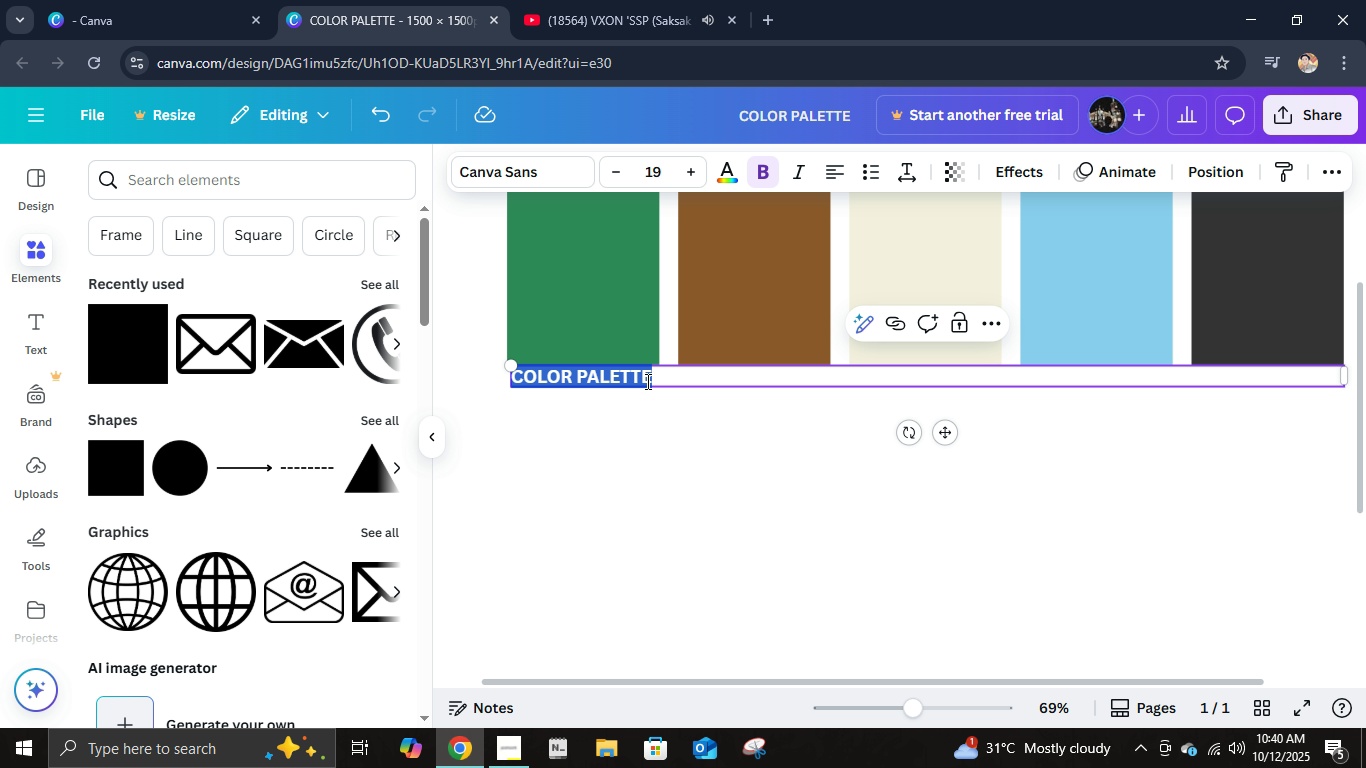 
type(FO)
key(Backspace)
type(orest Gree)
key(Tab)
 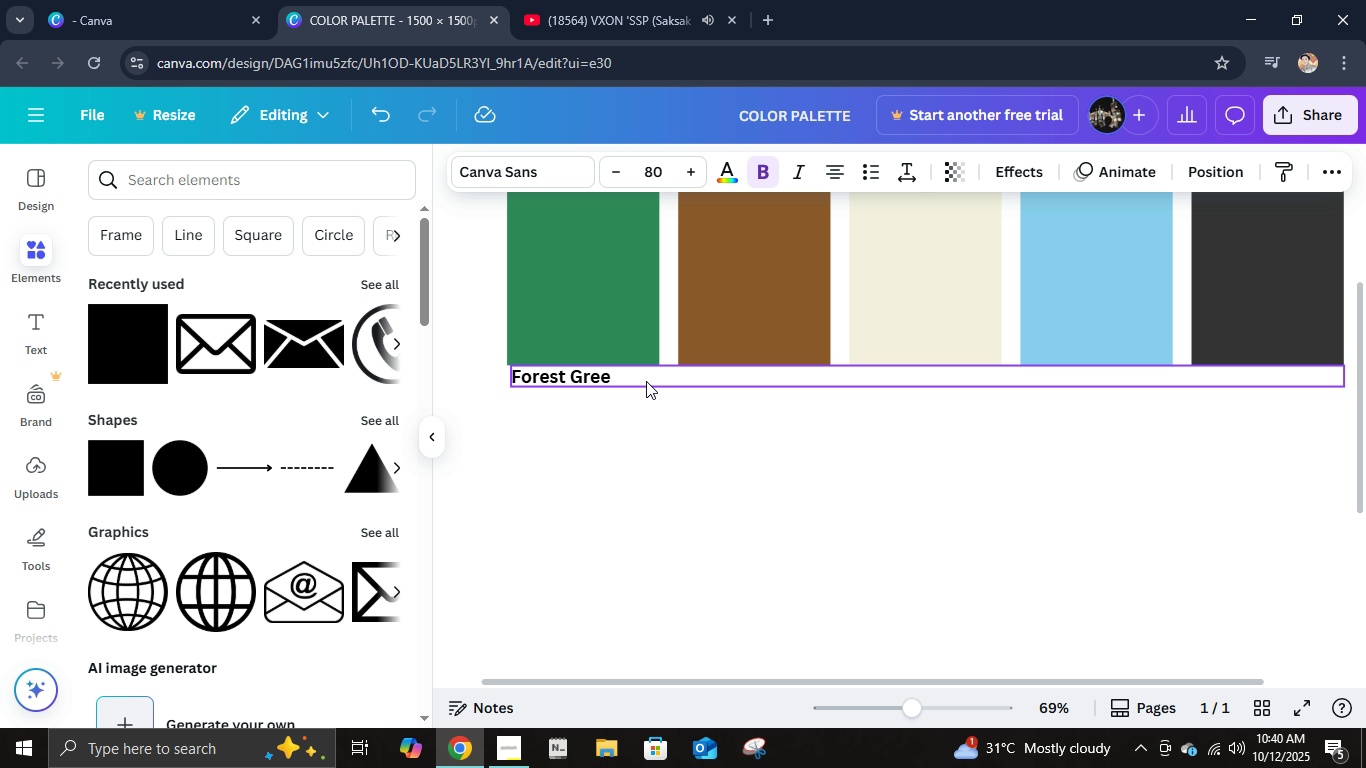 
double_click([646, 381])
 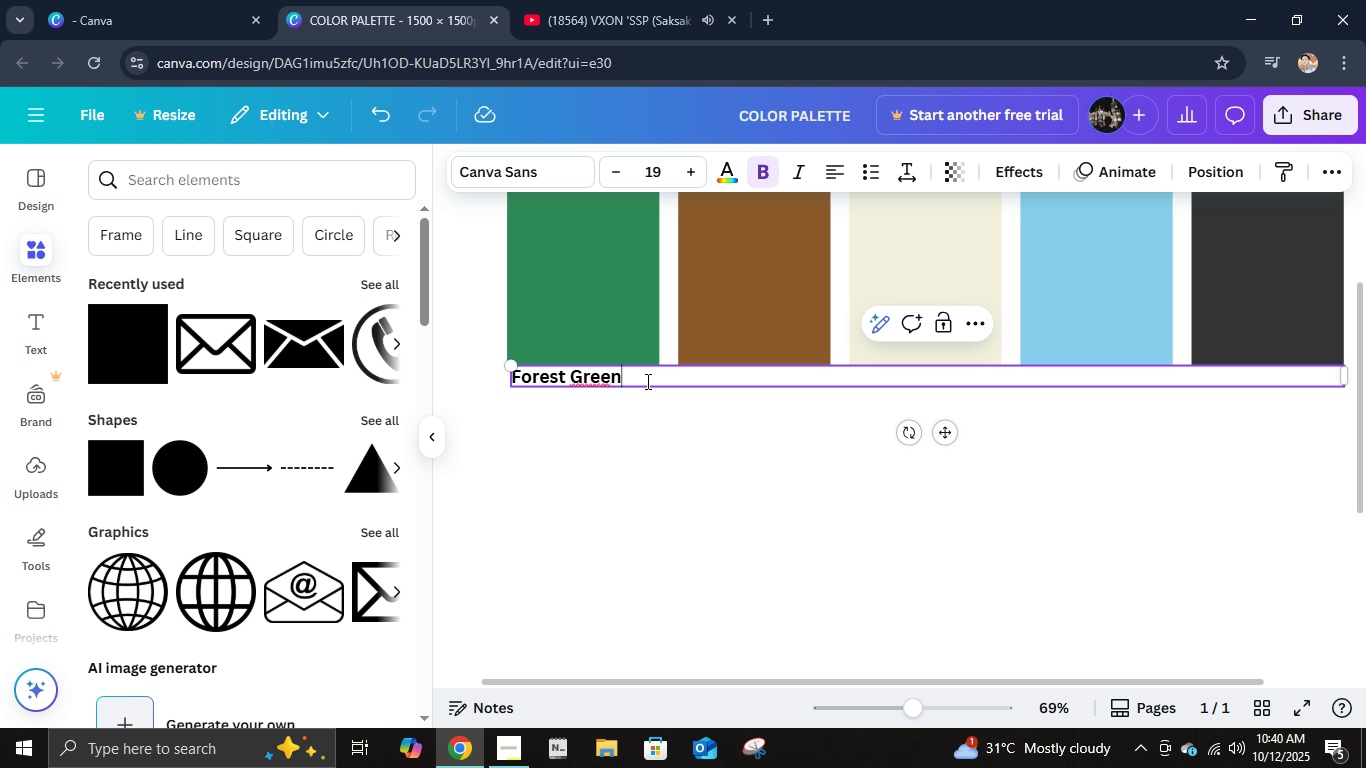 
type(n       Earth Bron)
key(Backspace)
type(wn)
key(Tab)
 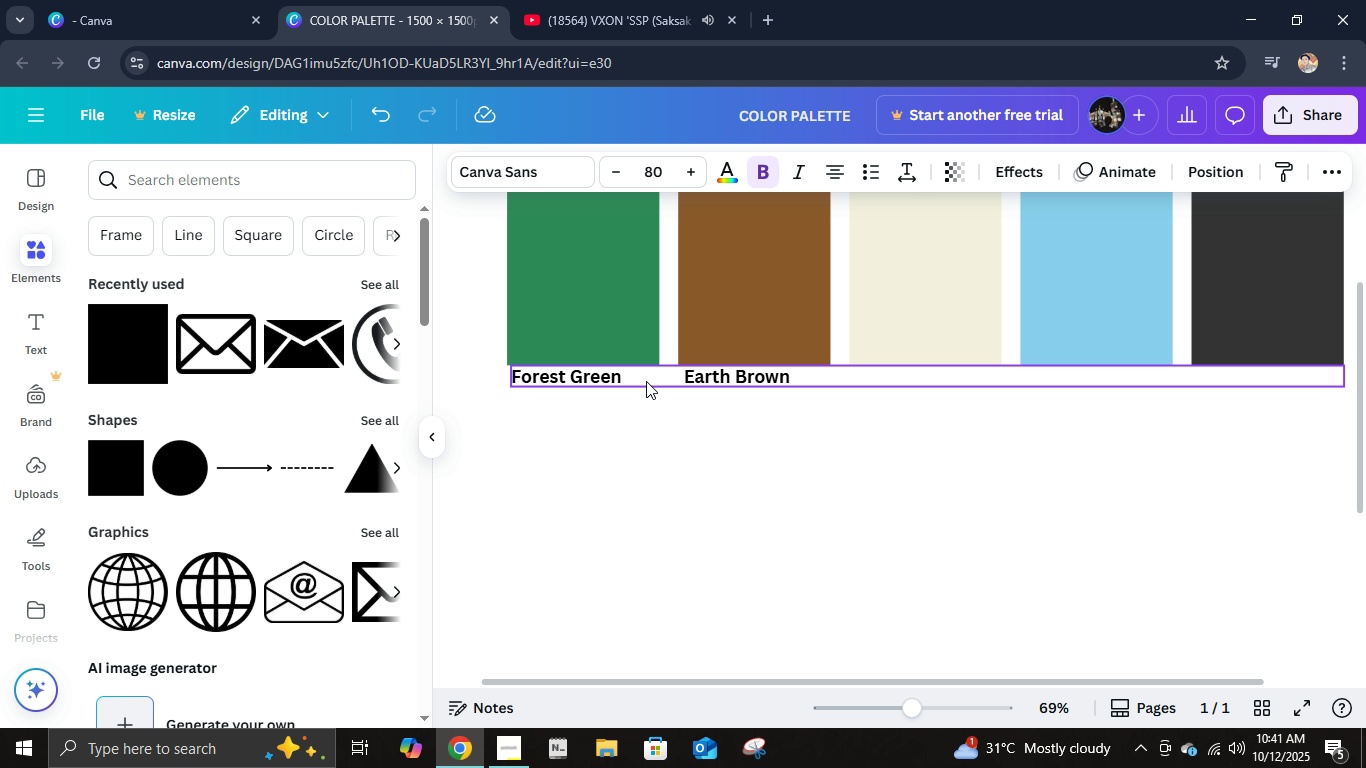 
double_click([865, 381])
 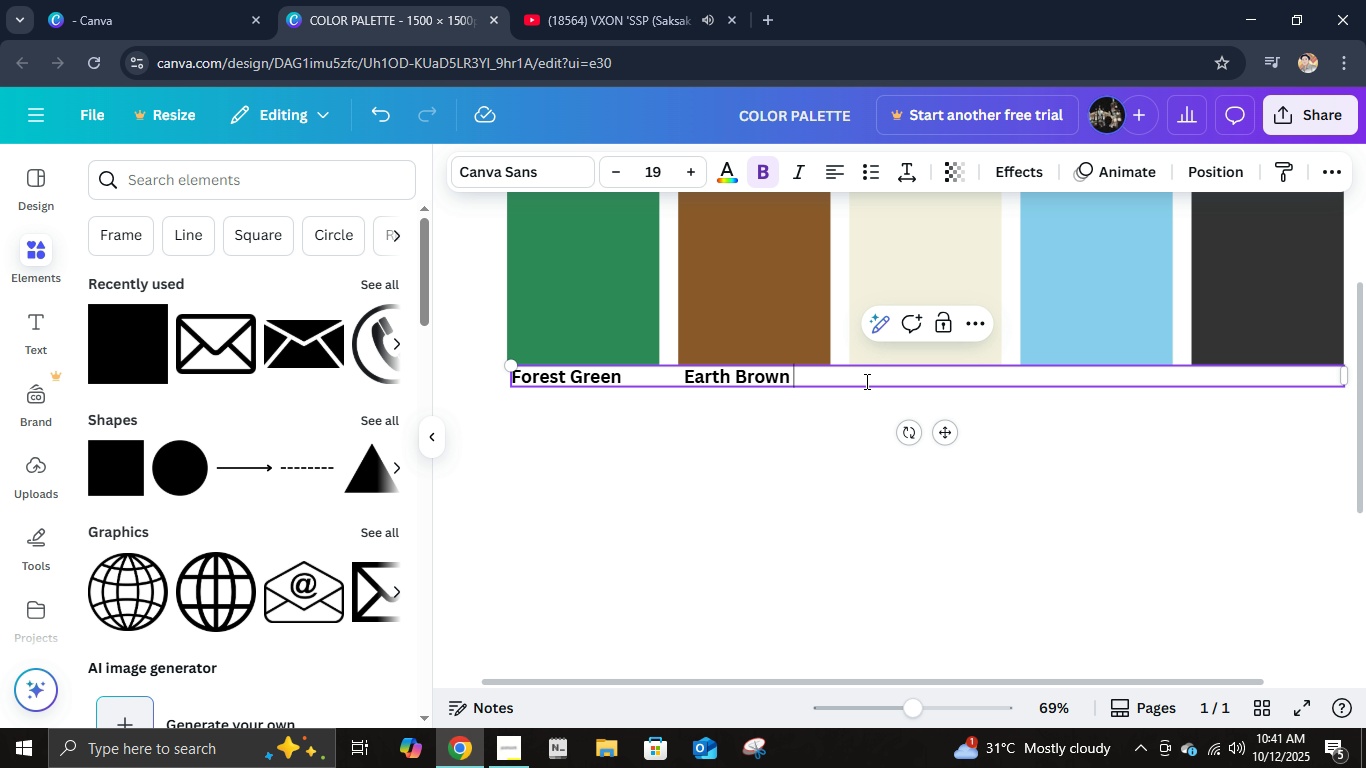 
hold_key(key=Space, duration=0.8)
 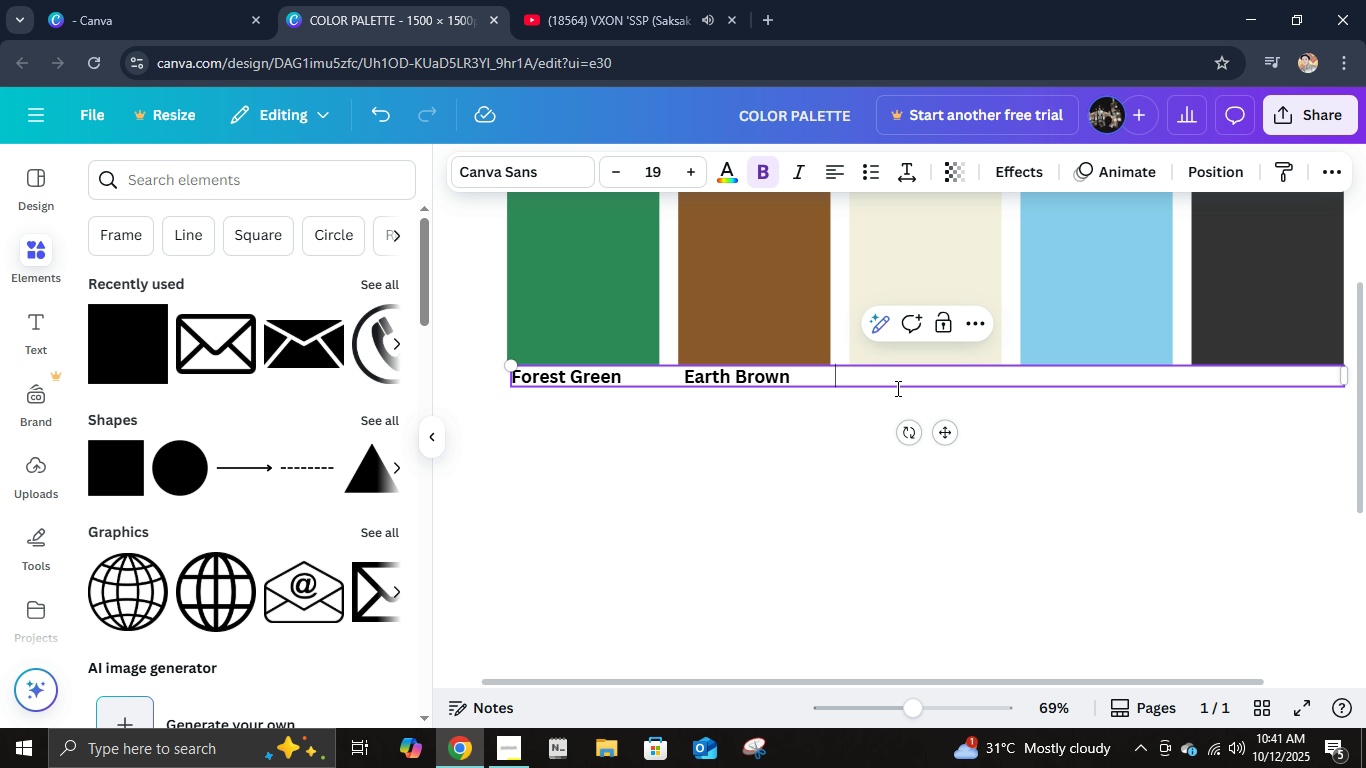 
type(      Cream  Sky Blue  Charcoal)
 